 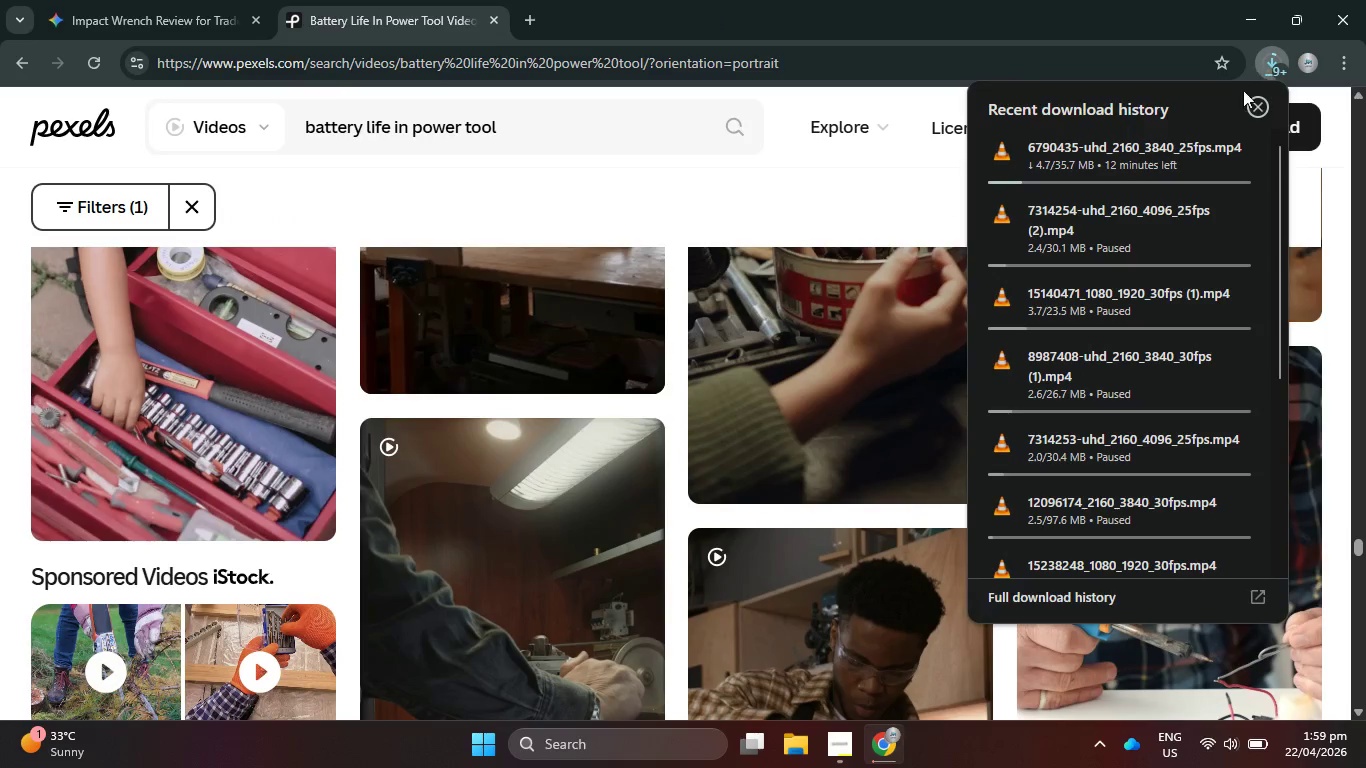 
double_click([1238, 149])
 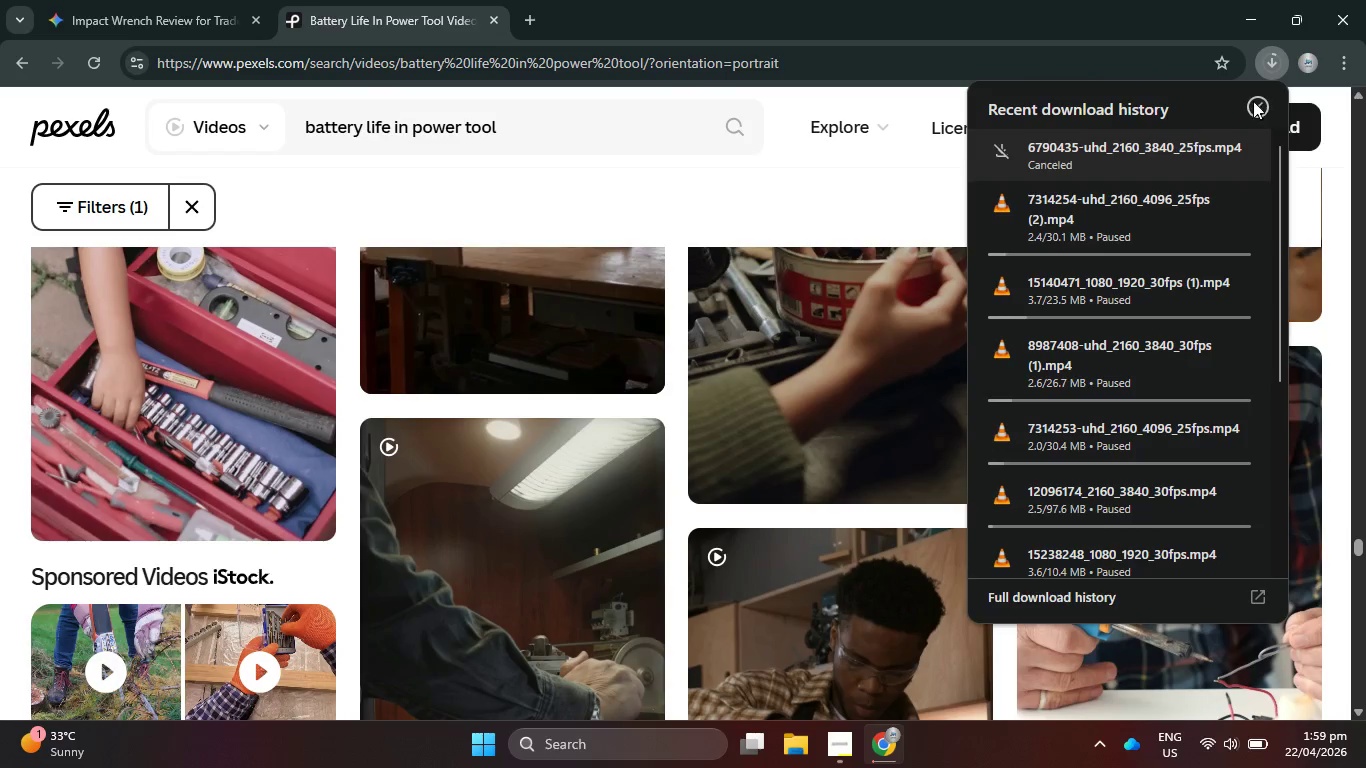 
left_click([1261, 105])
 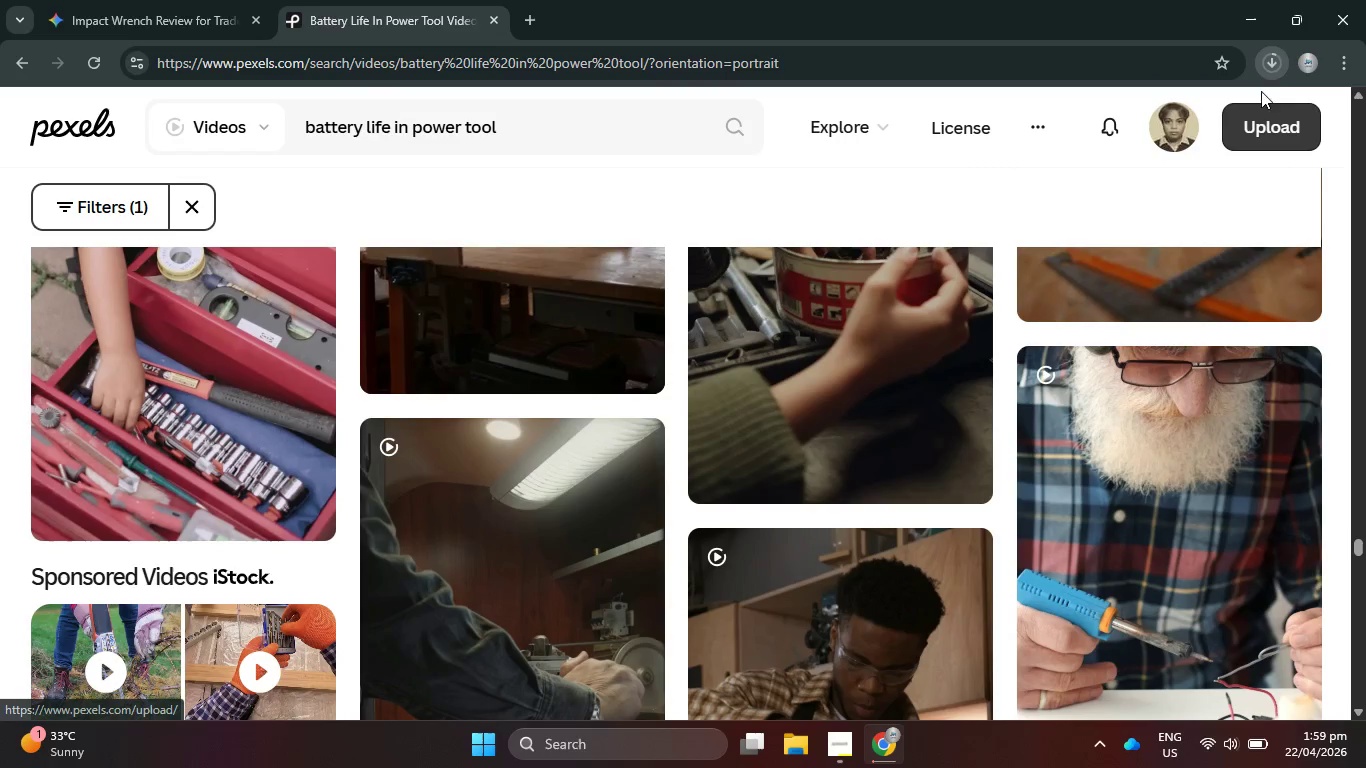 
left_click([1272, 64])
 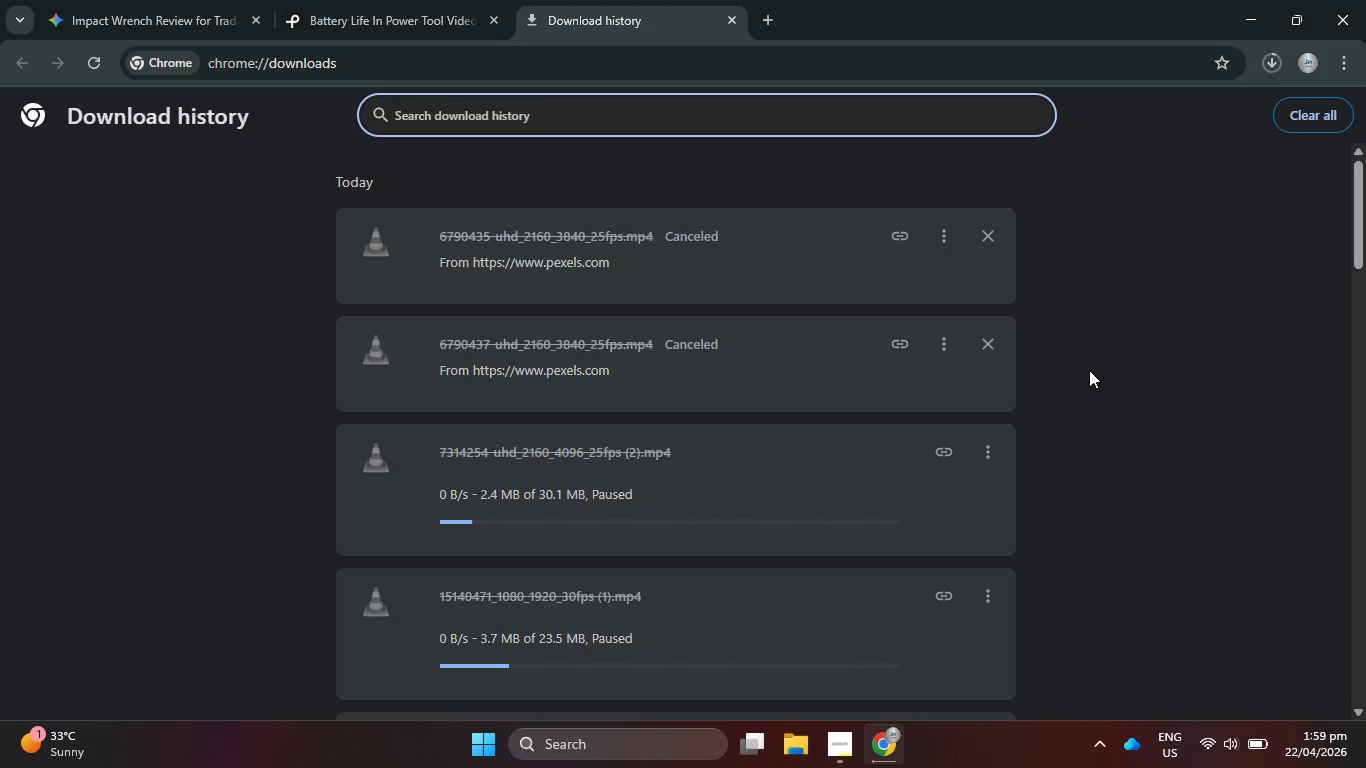 
double_click([985, 234])
 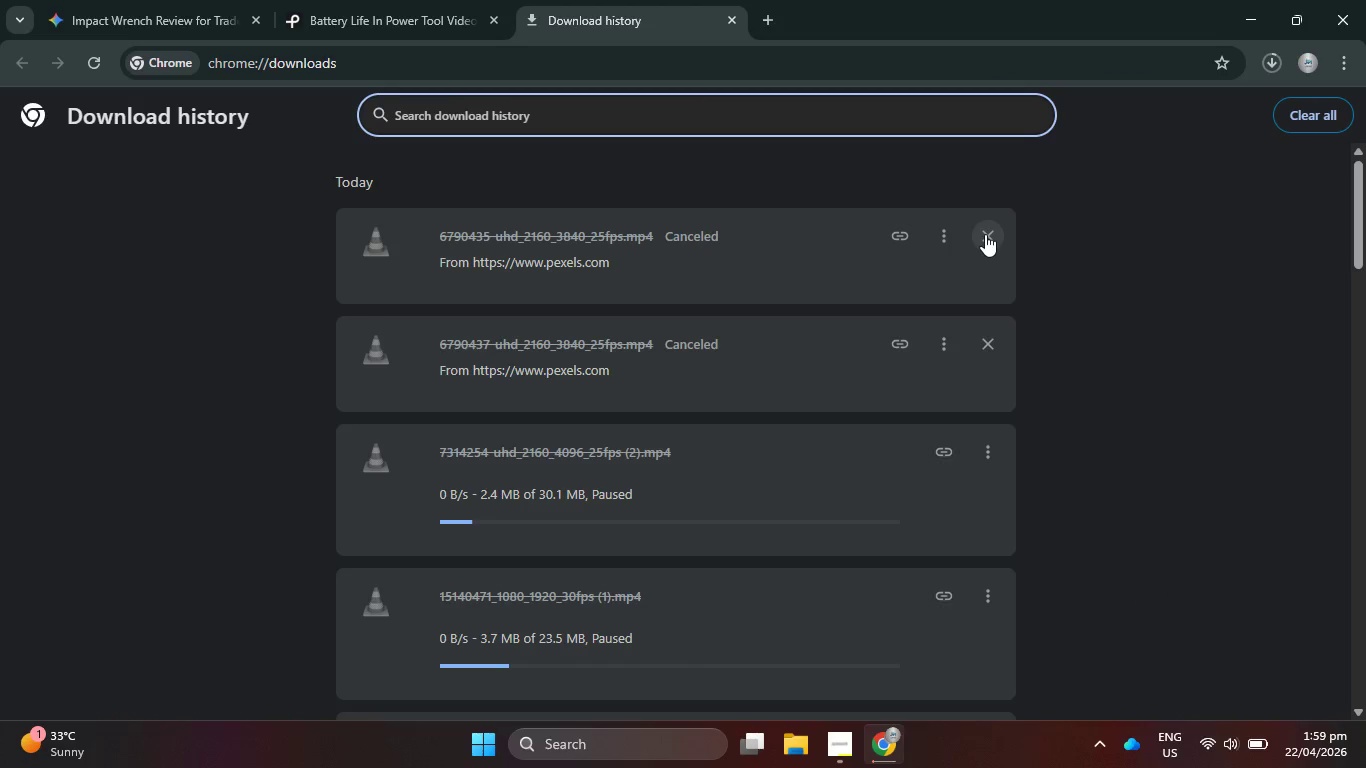 
triple_click([985, 234])
 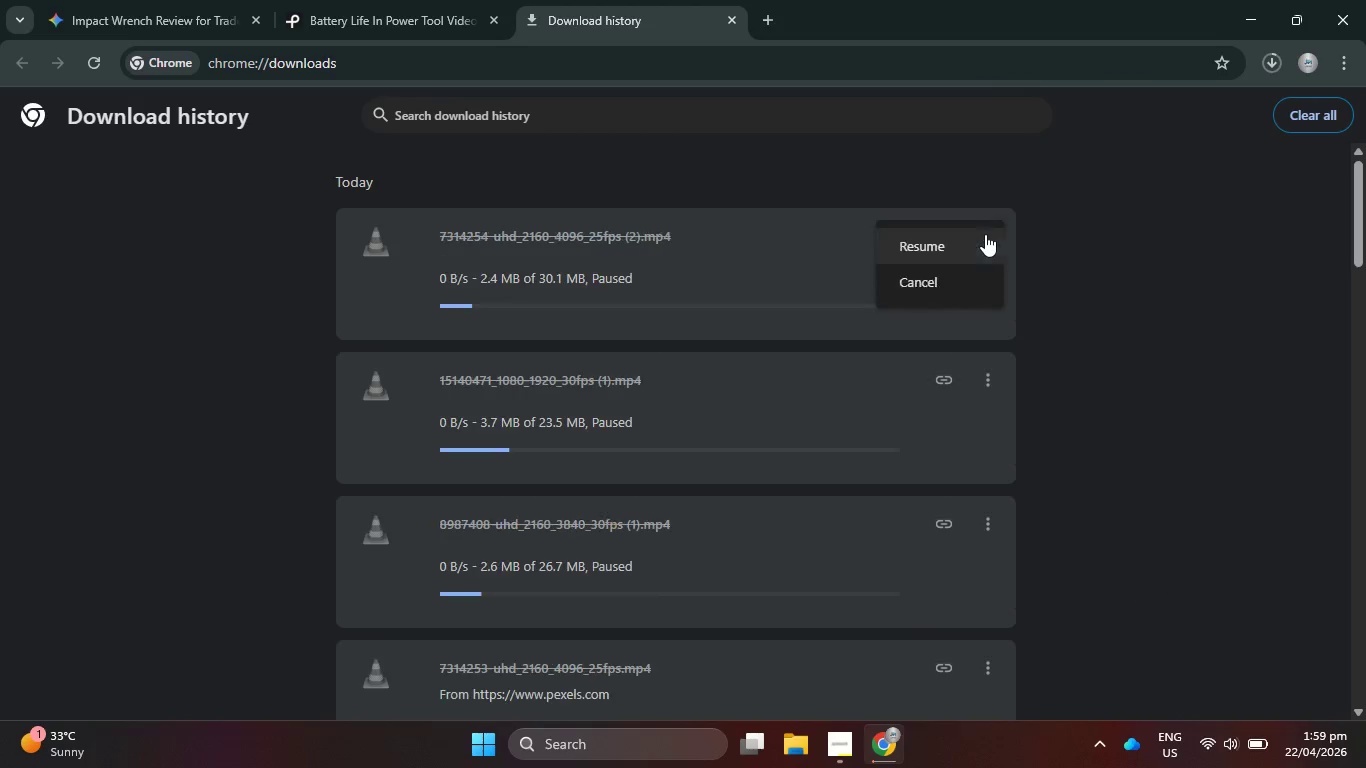 
triple_click([985, 234])
 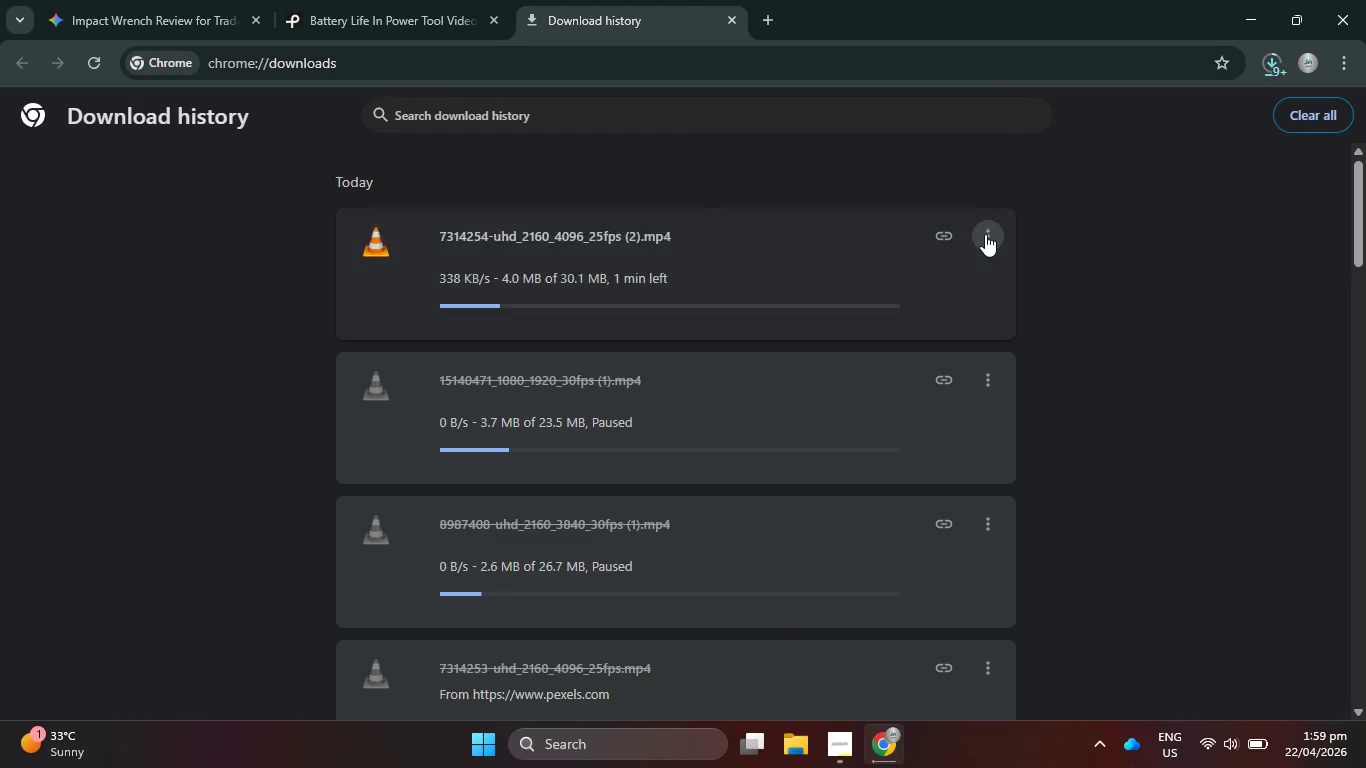 
triple_click([985, 234])
 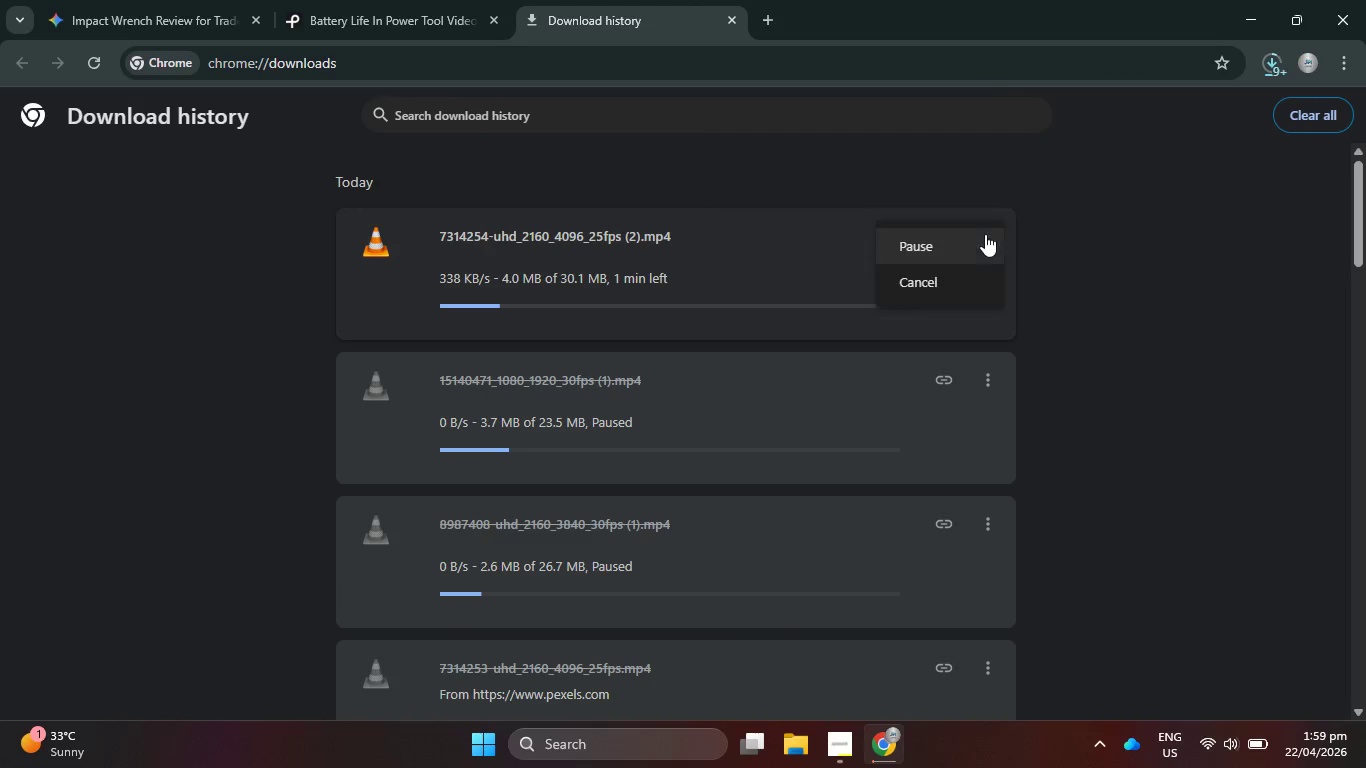 
triple_click([985, 234])
 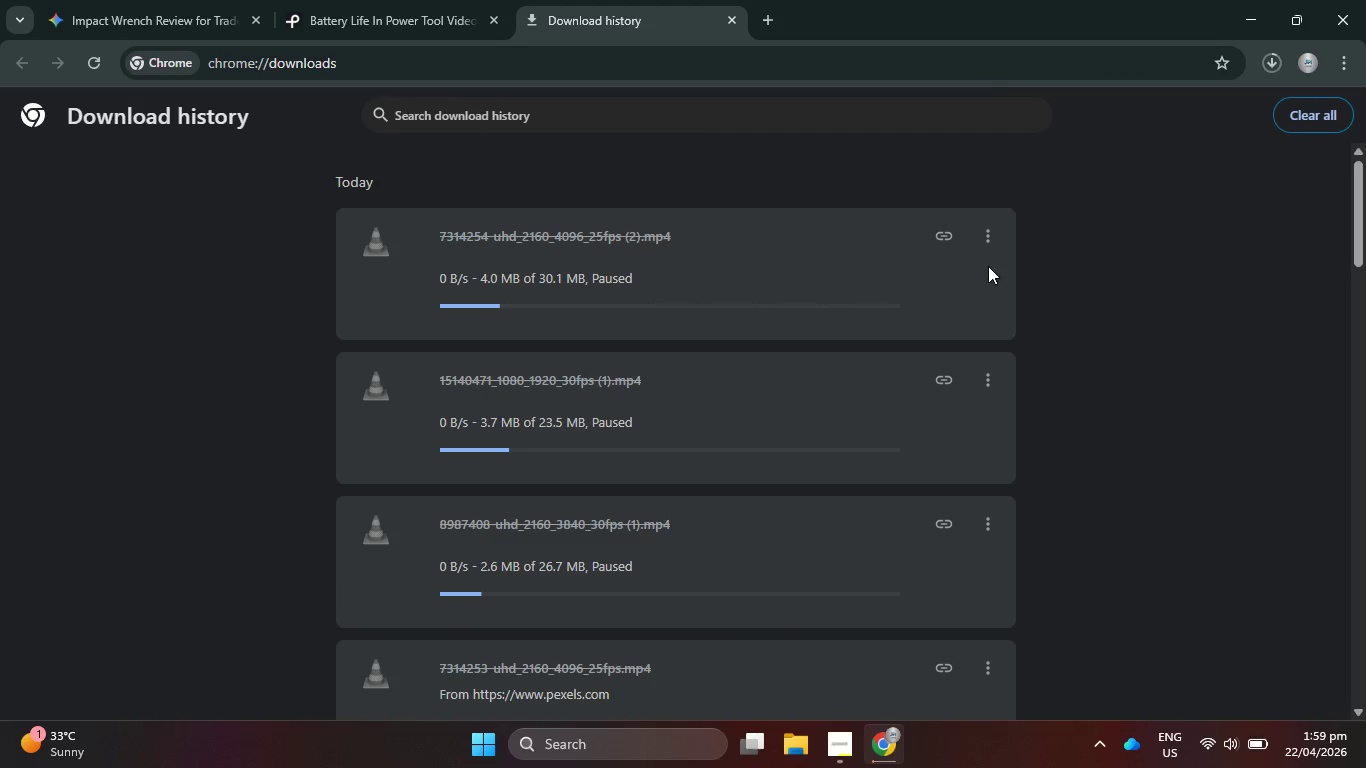 
left_click([993, 245])
 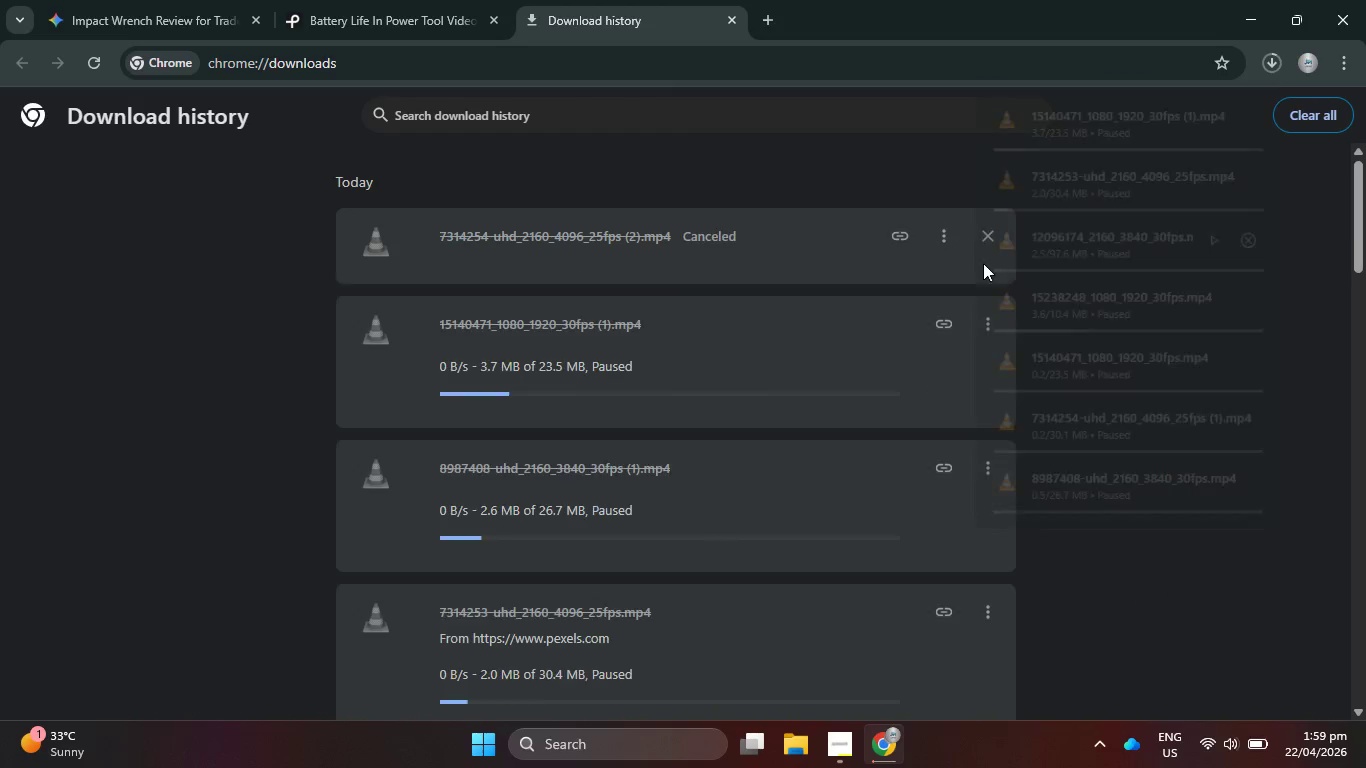 
double_click([988, 244])
 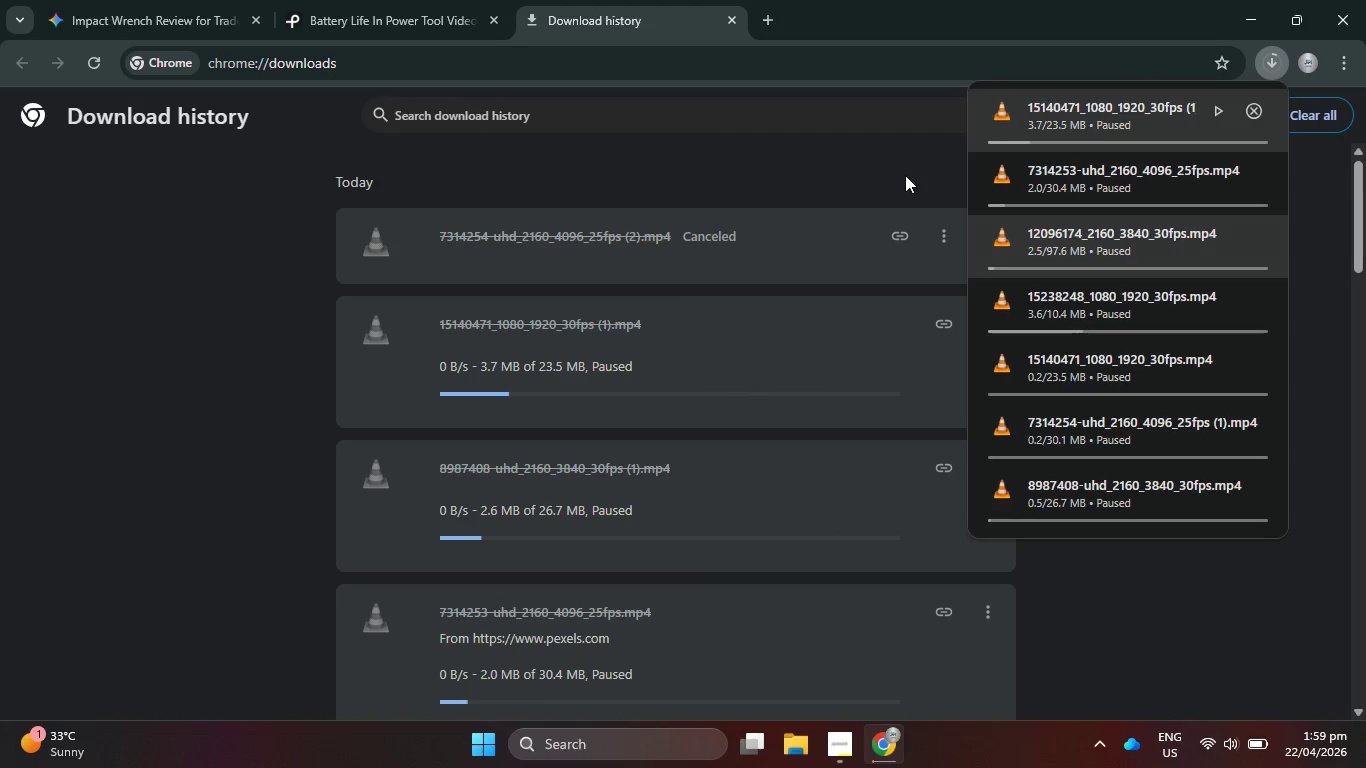 
left_click([903, 174])
 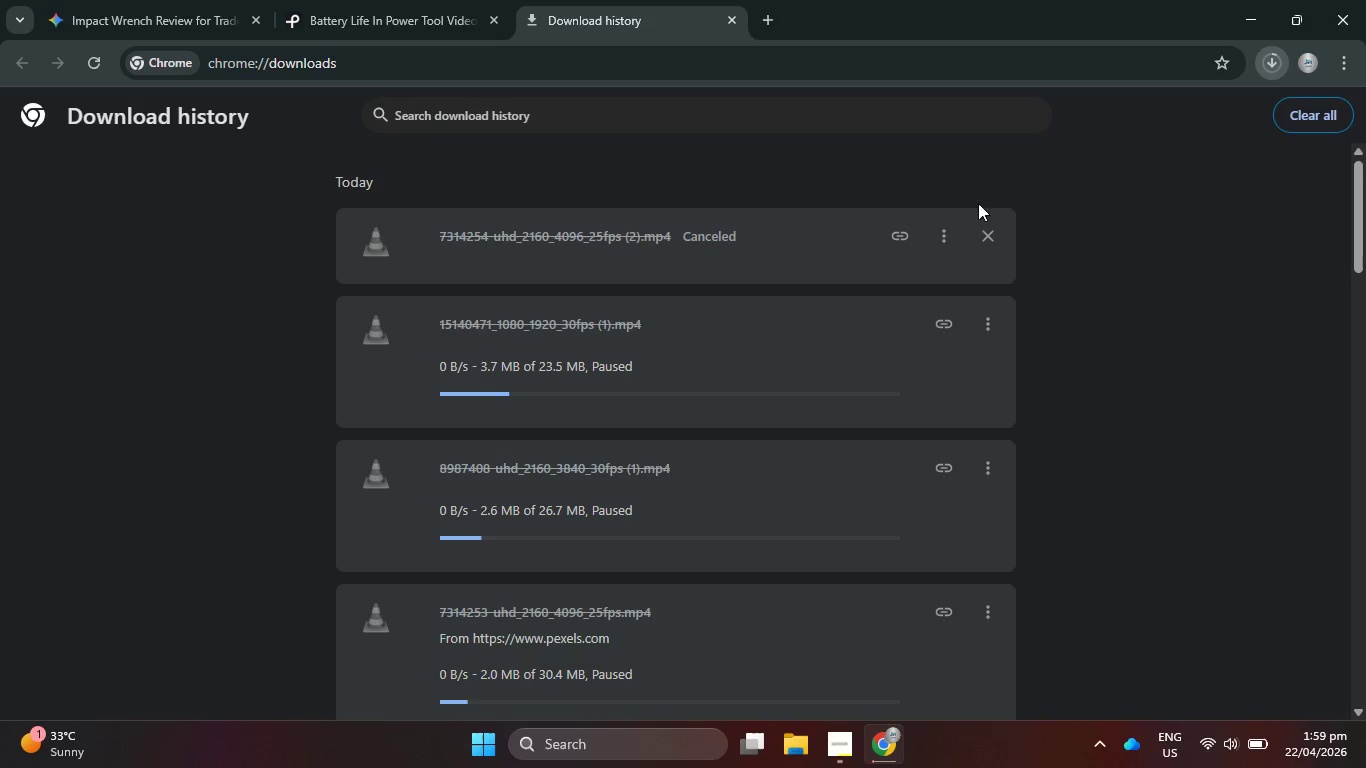 
left_click([986, 238])
 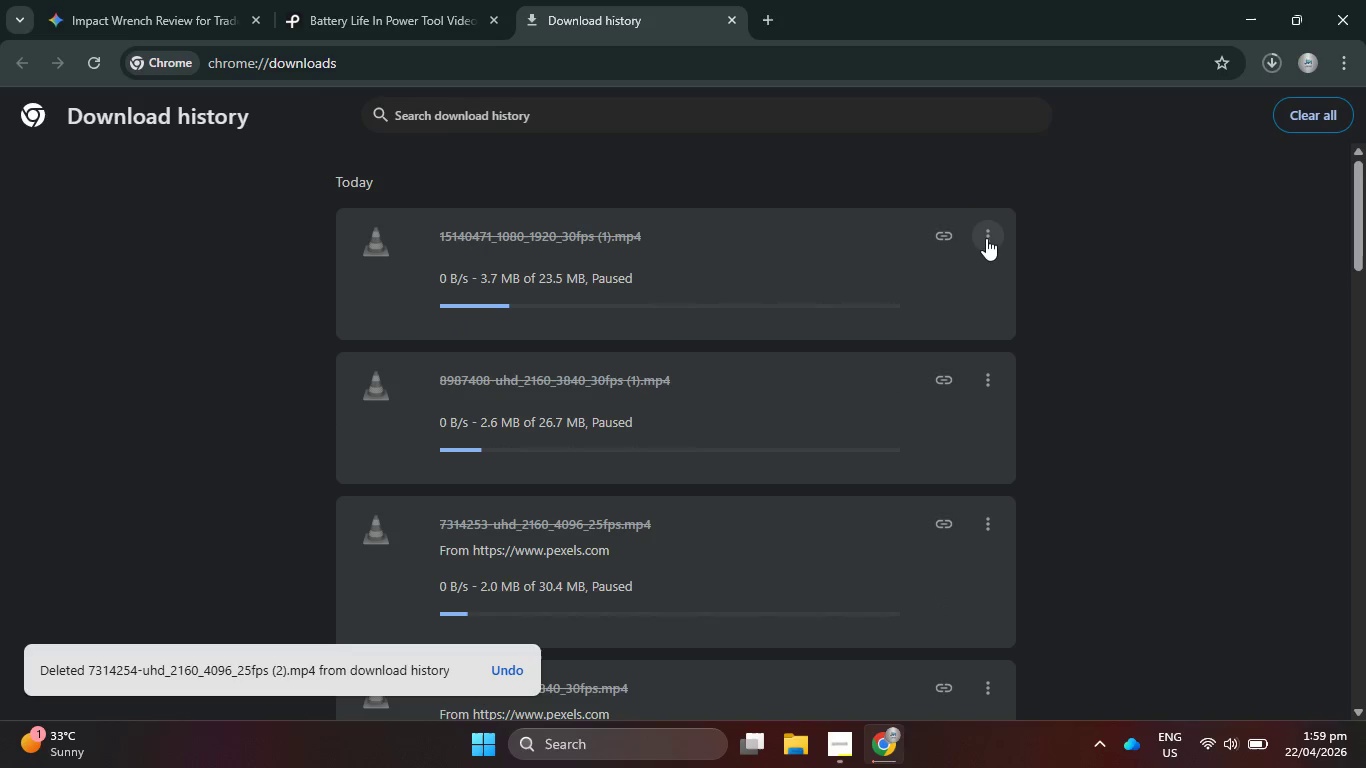 
left_click([986, 238])
 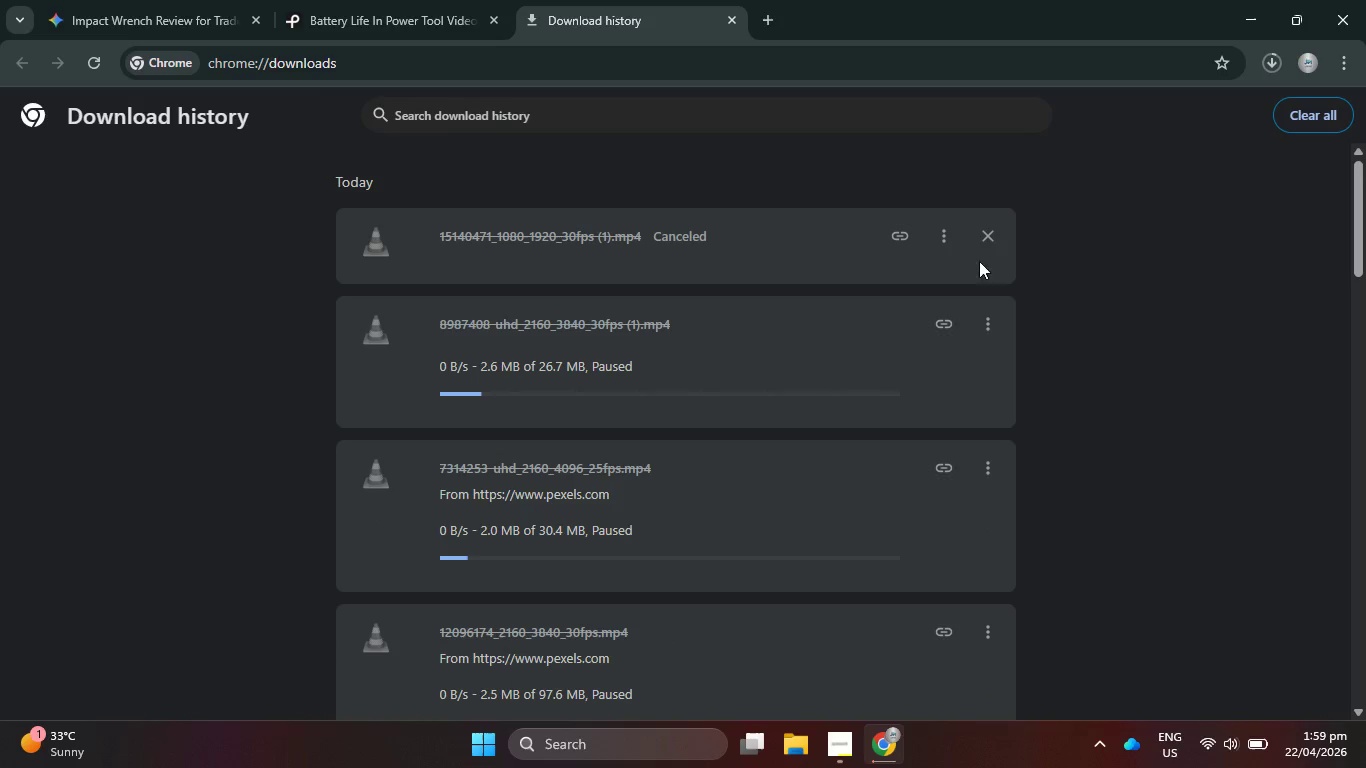 
double_click([986, 239])
 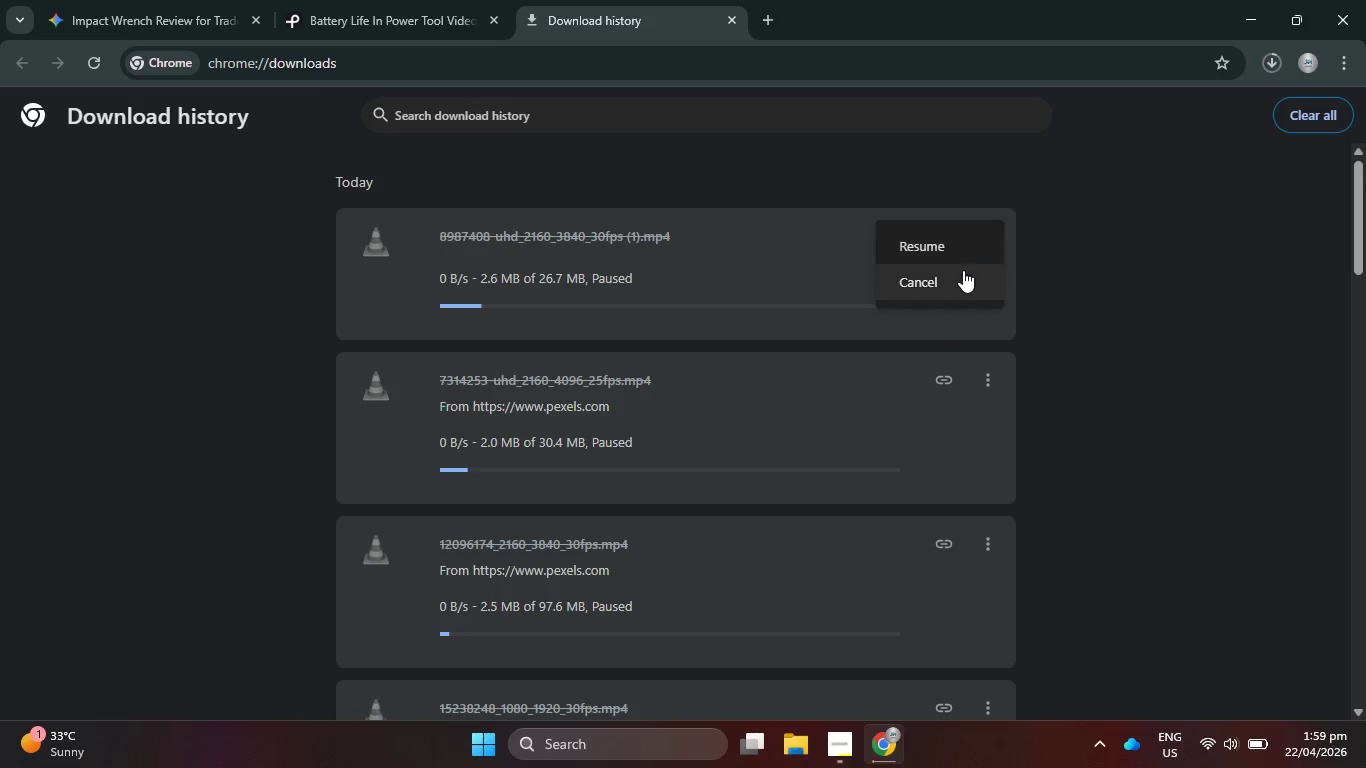 
double_click([996, 231])
 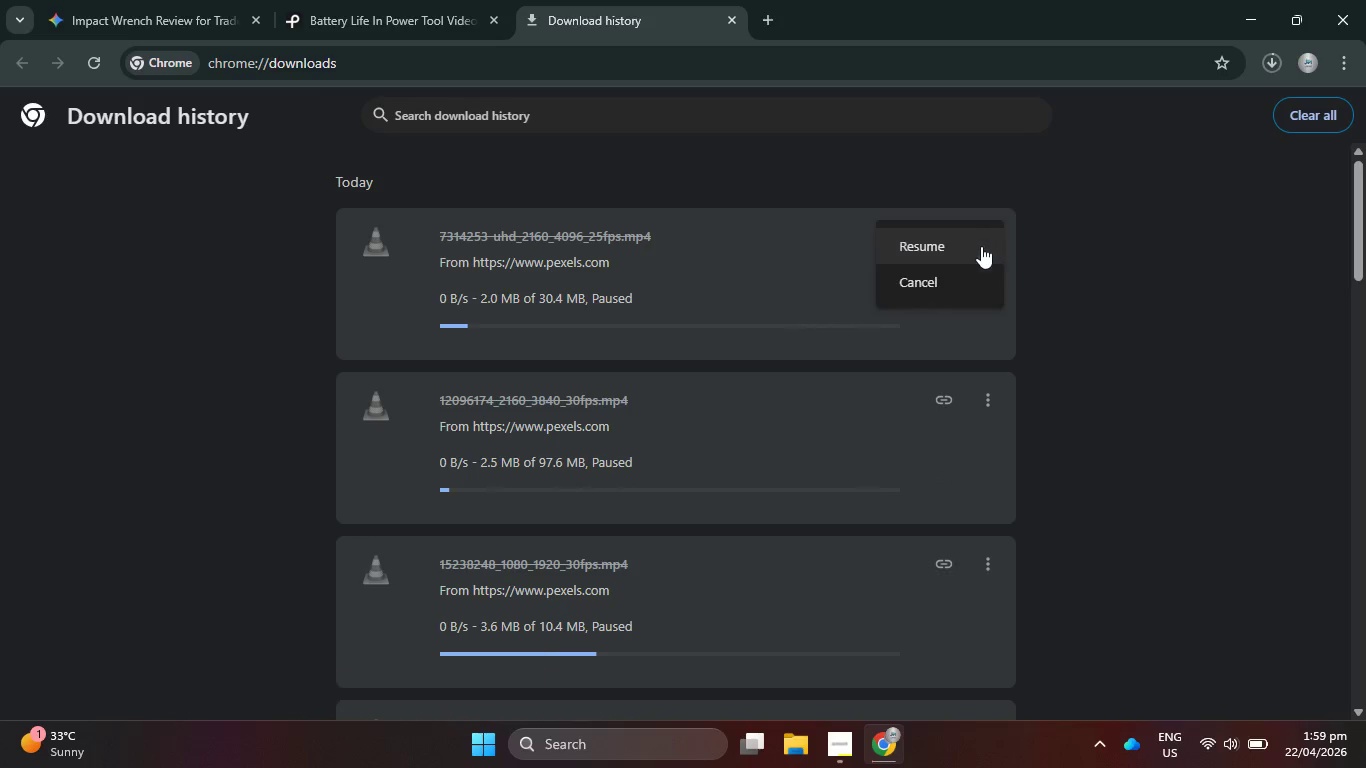 
double_click([943, 288])
 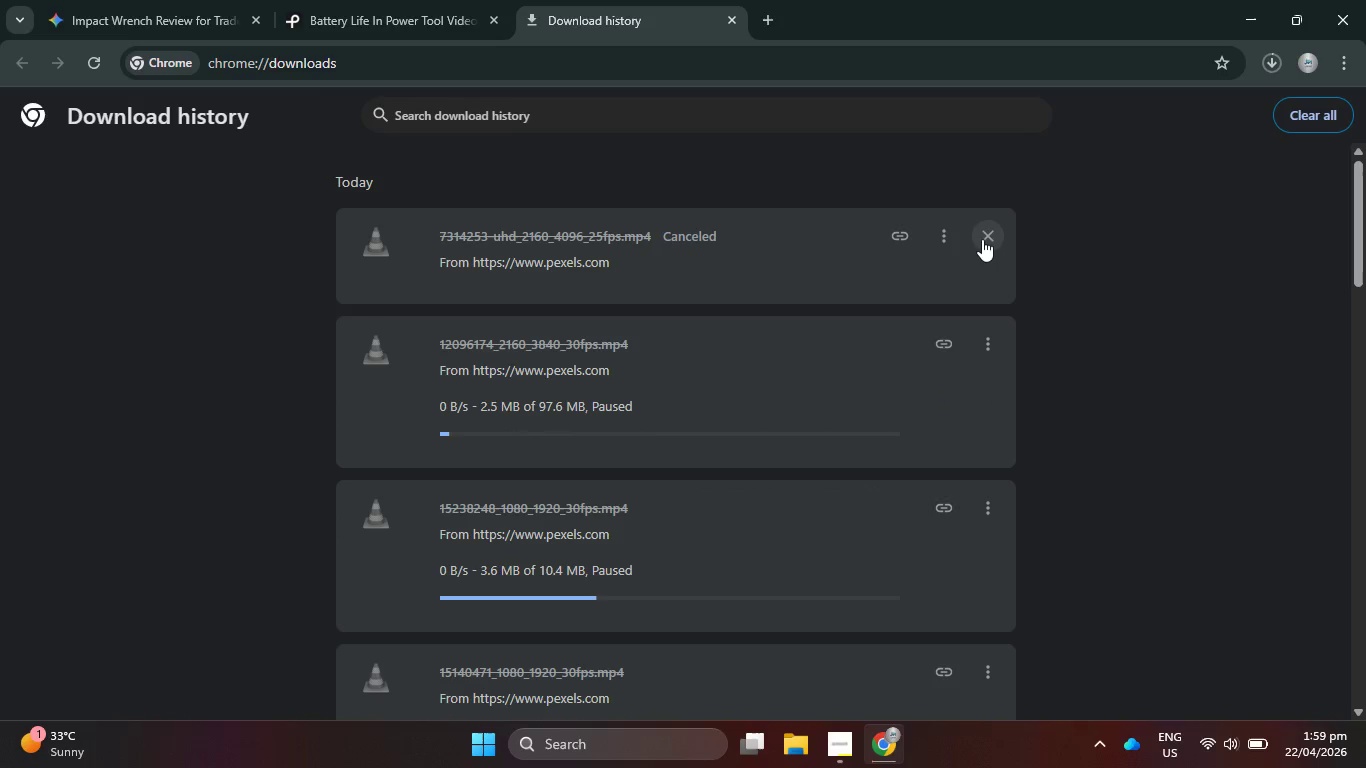 
triple_click([982, 239])
 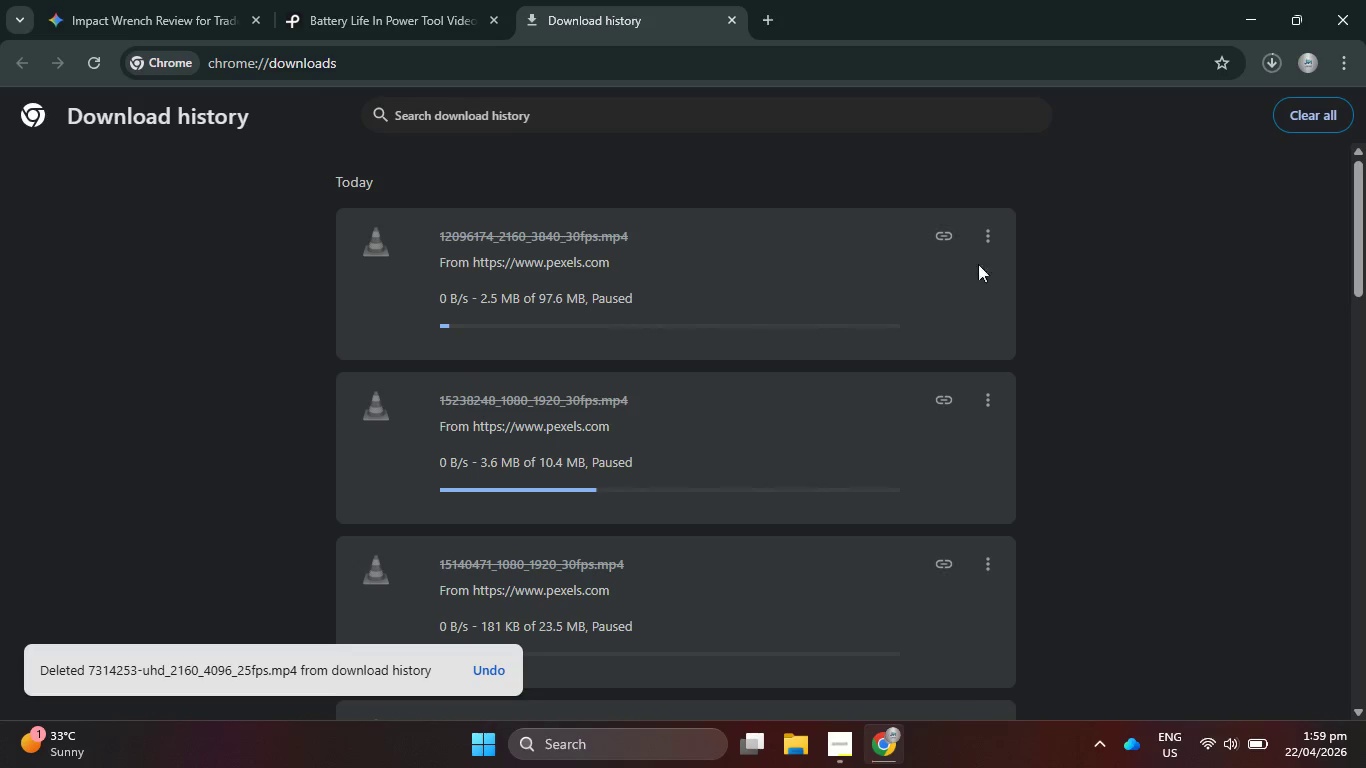 
left_click([992, 232])
 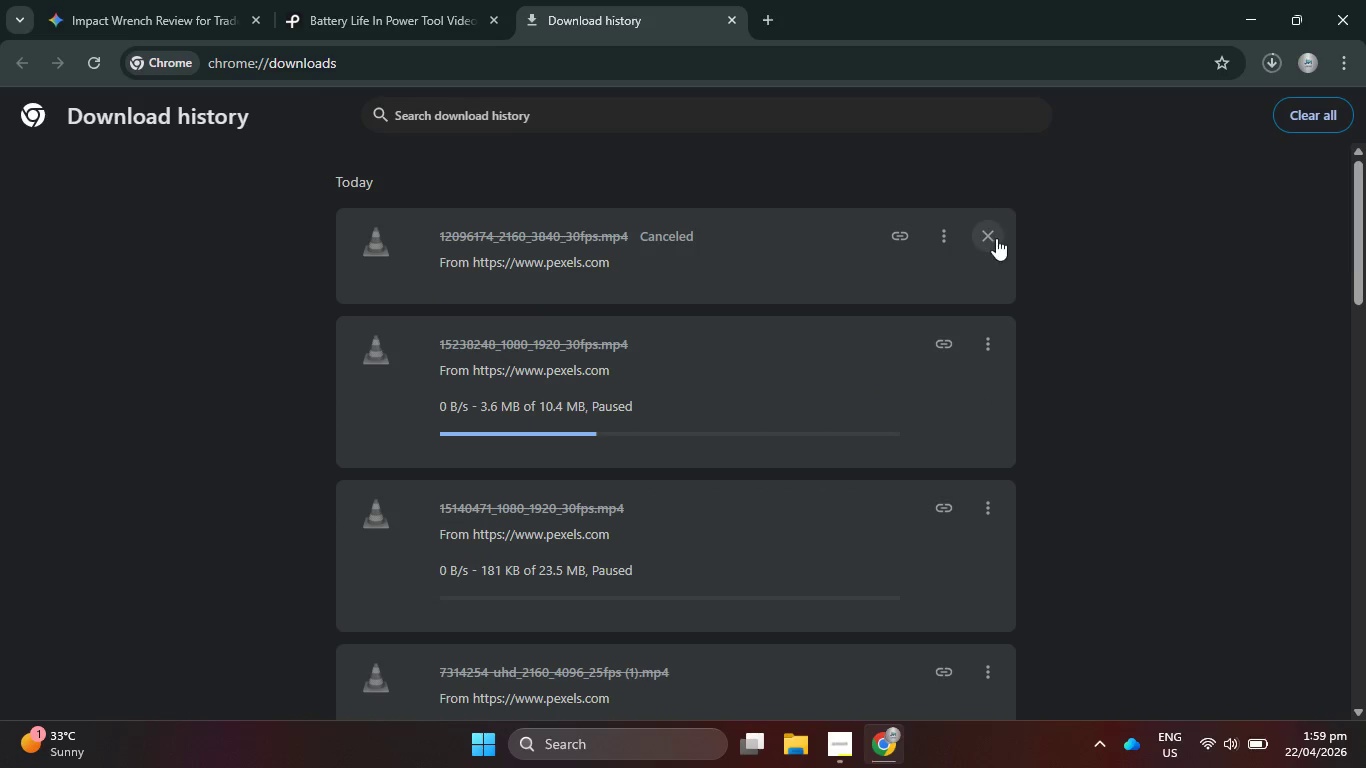 
double_click([1002, 230])
 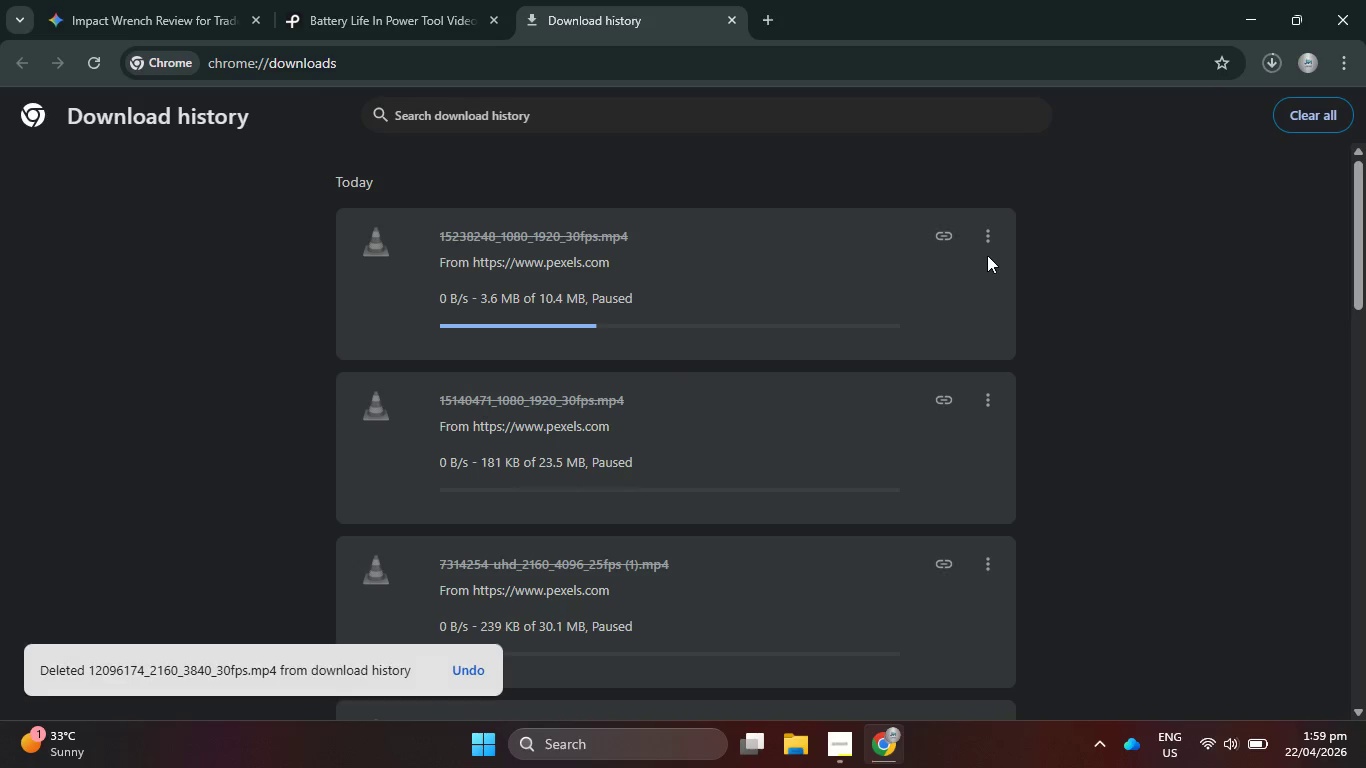 
left_click([992, 241])
 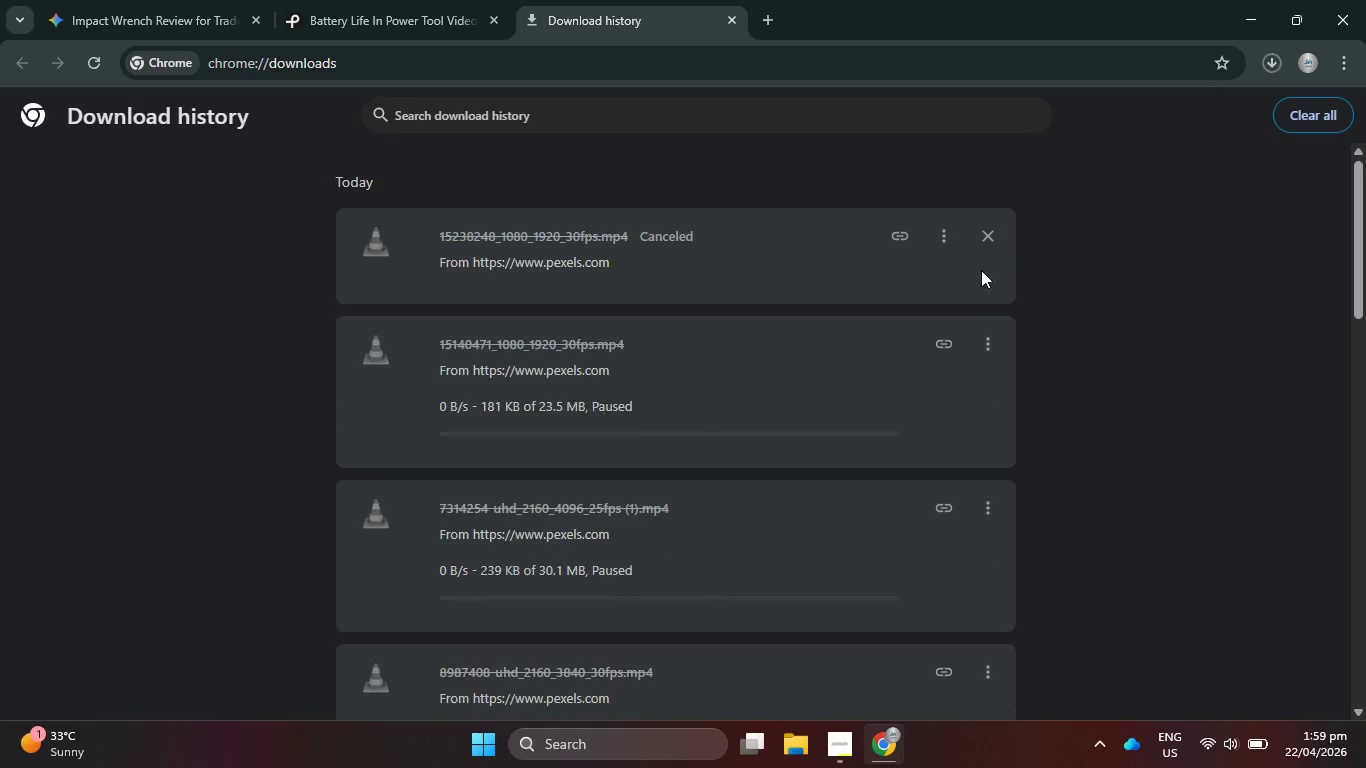 
double_click([995, 246])
 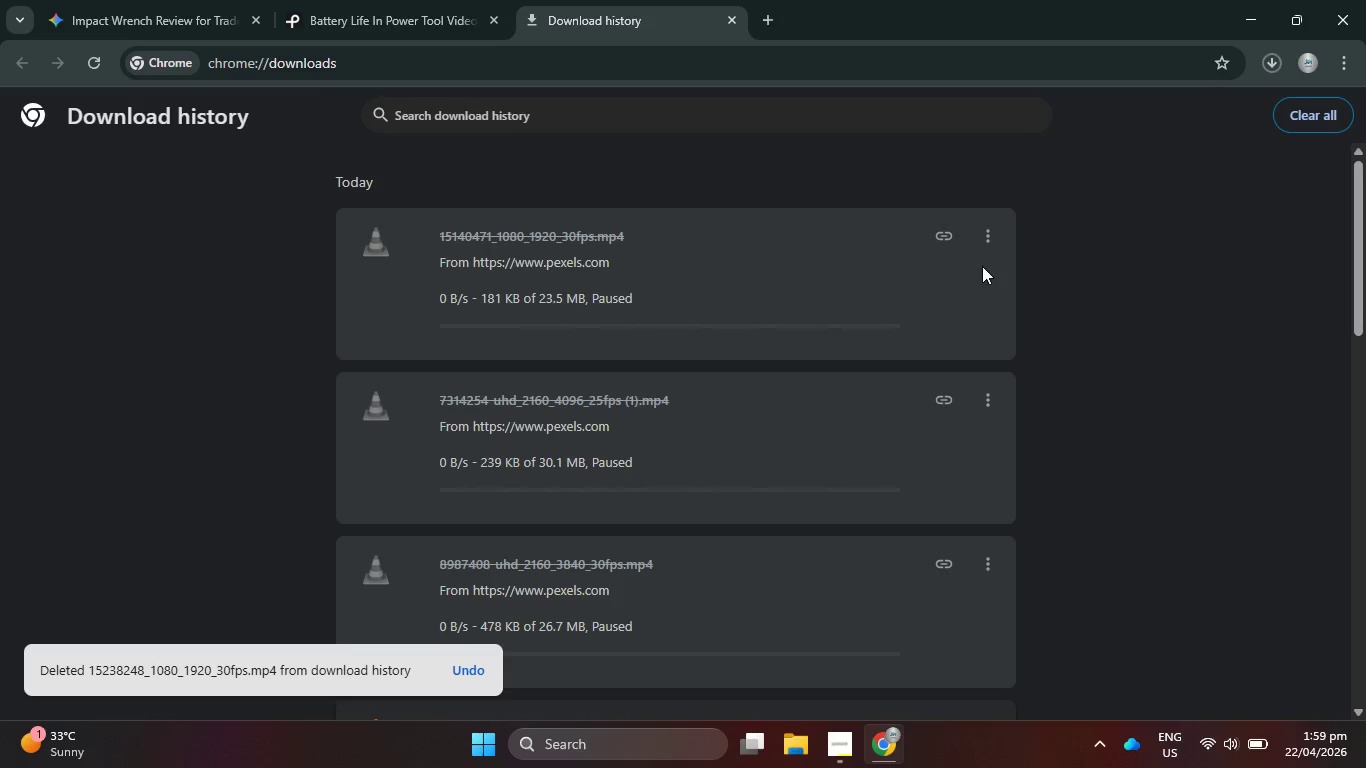 
left_click([992, 248])
 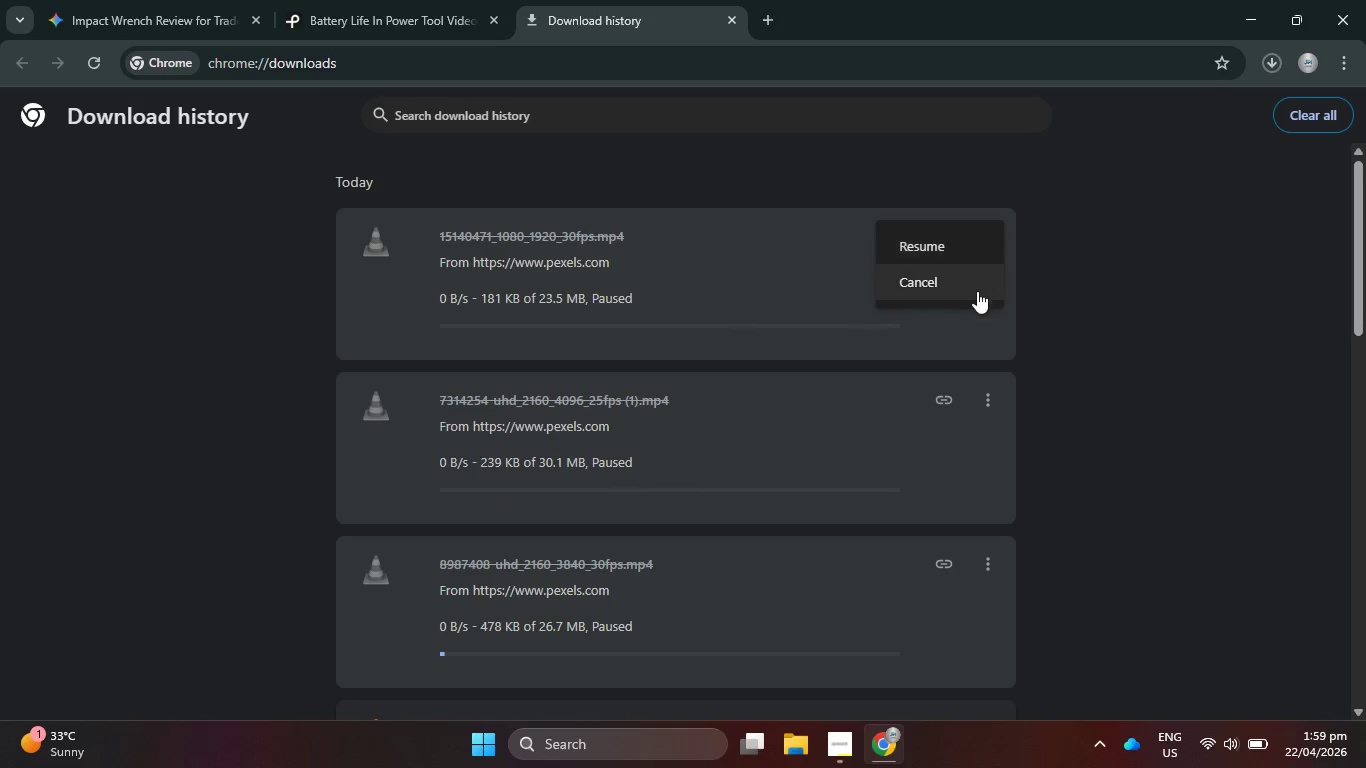 
double_click([977, 291])
 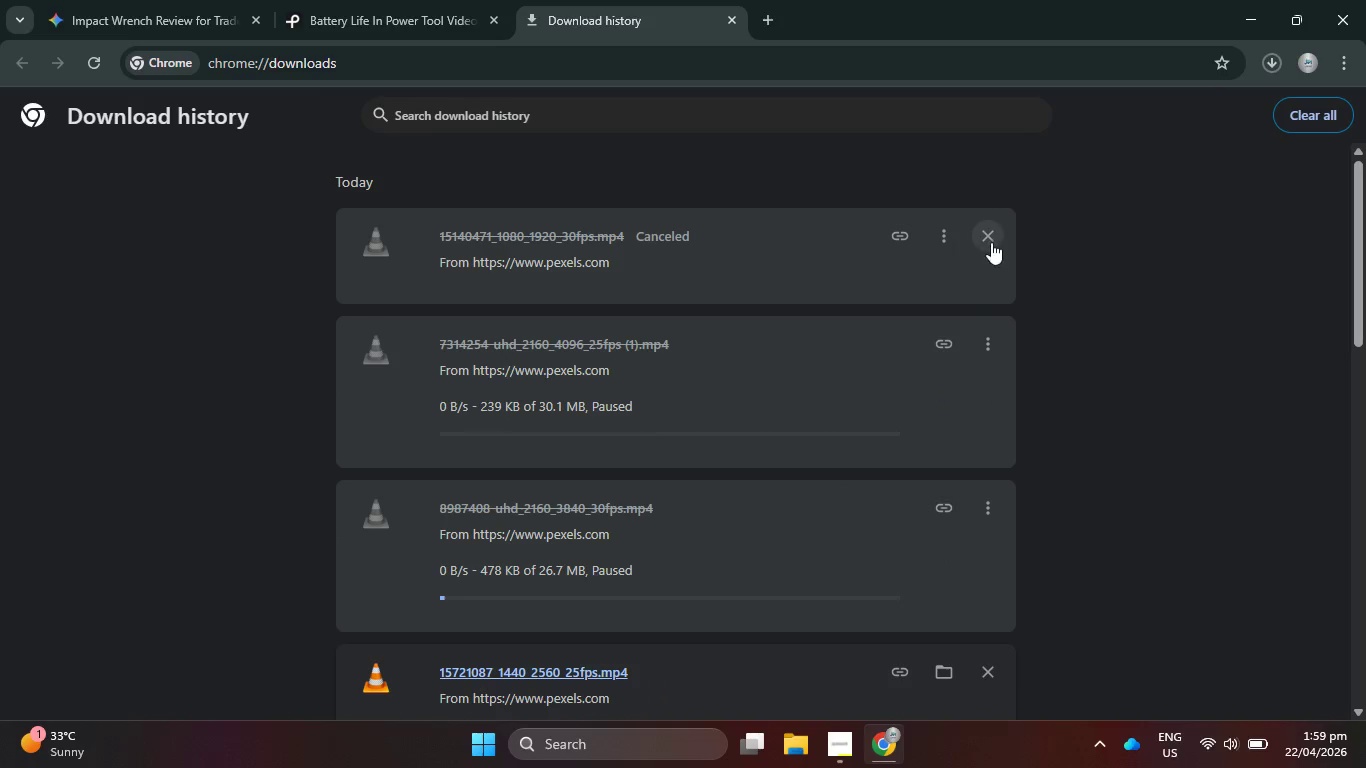 
triple_click([991, 242])
 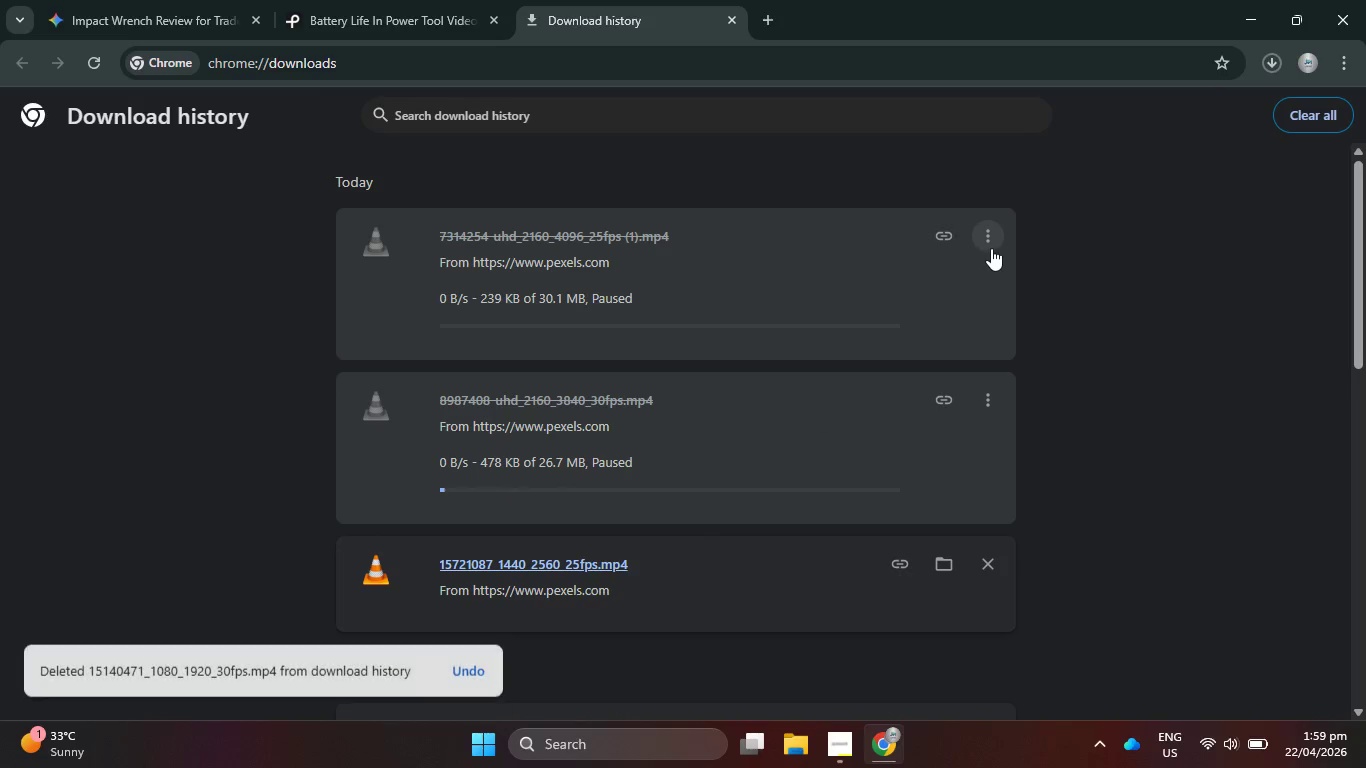 
triple_click([992, 242])
 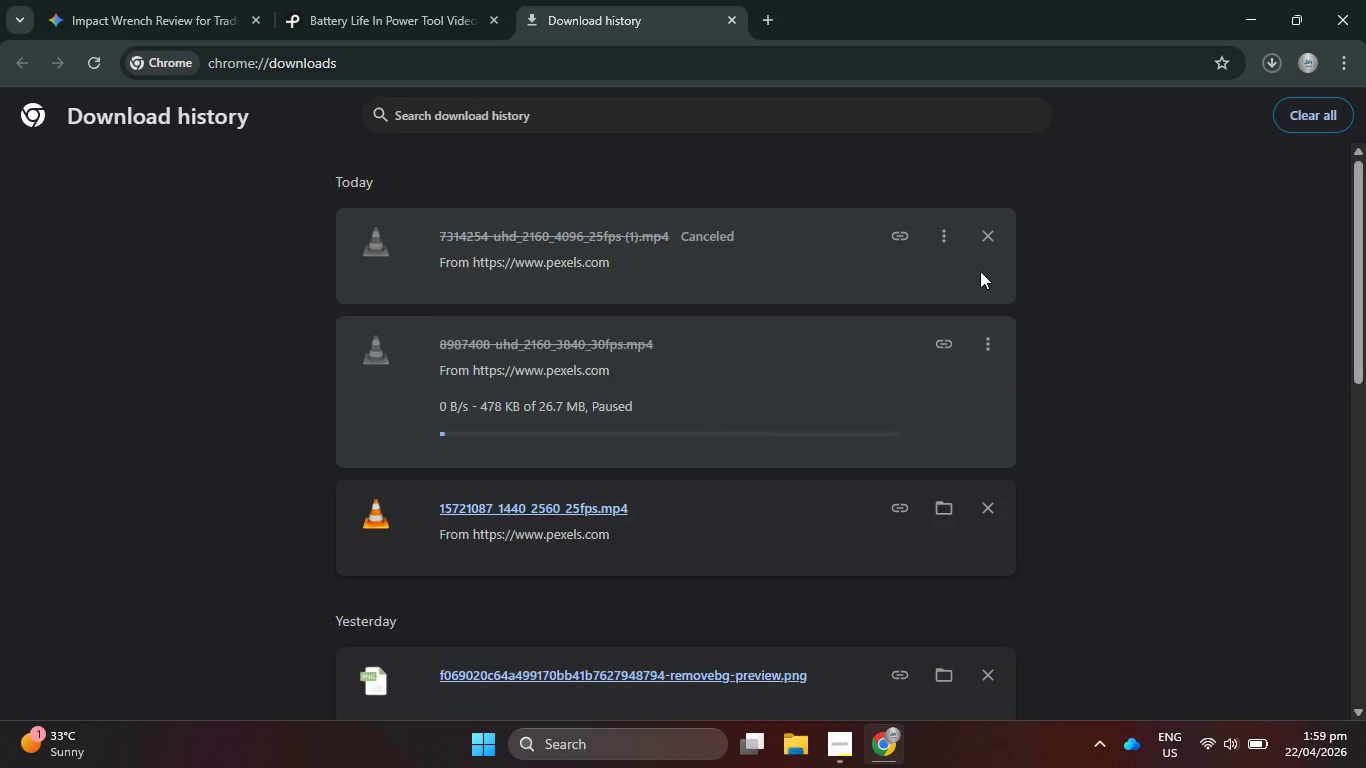 
double_click([1003, 231])
 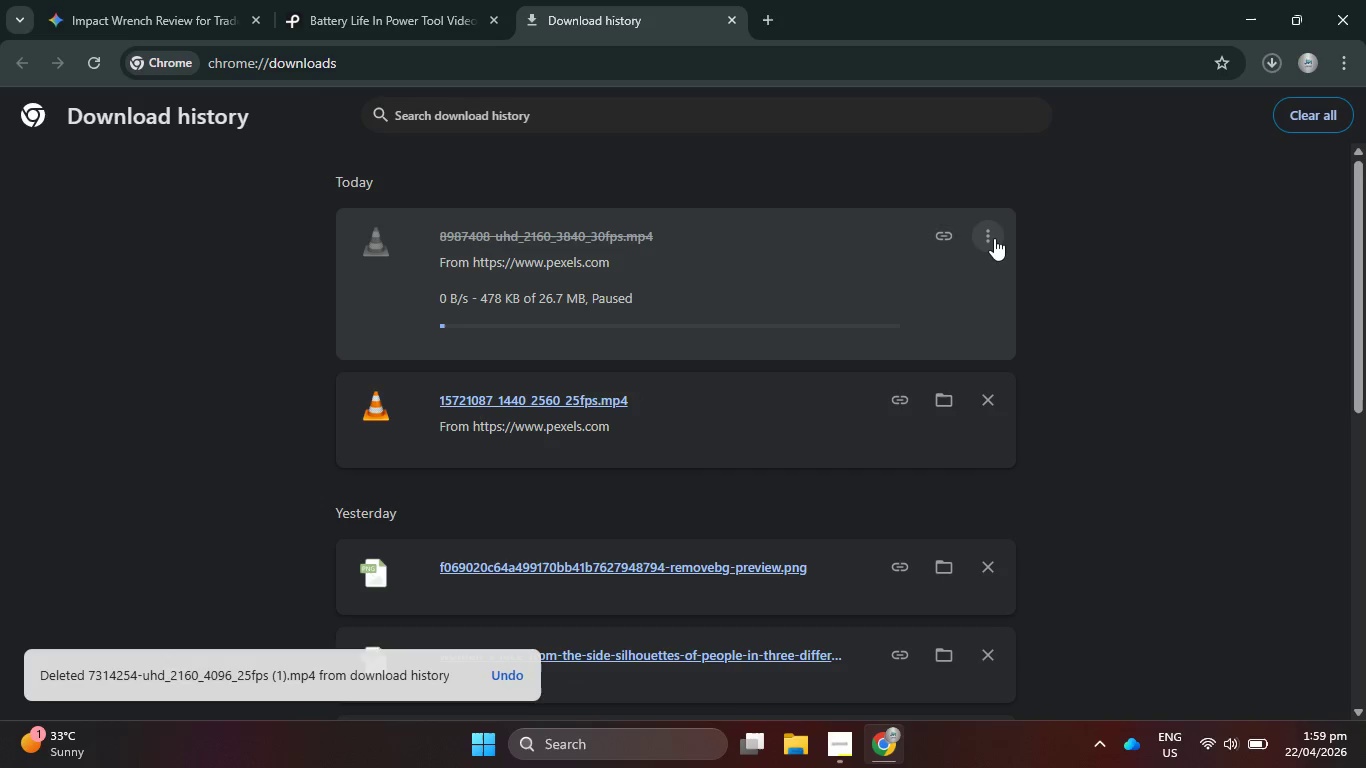 
triple_click([994, 238])
 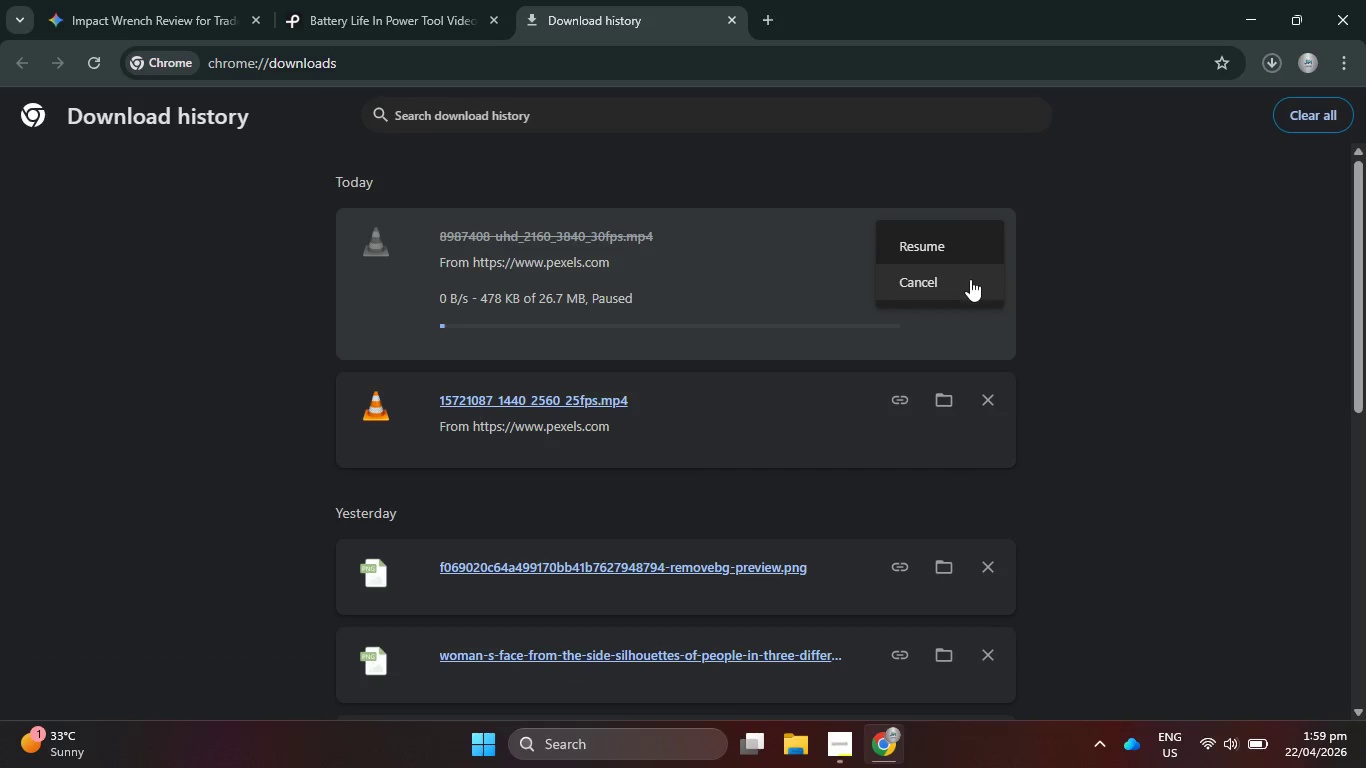 
left_click([970, 281])
 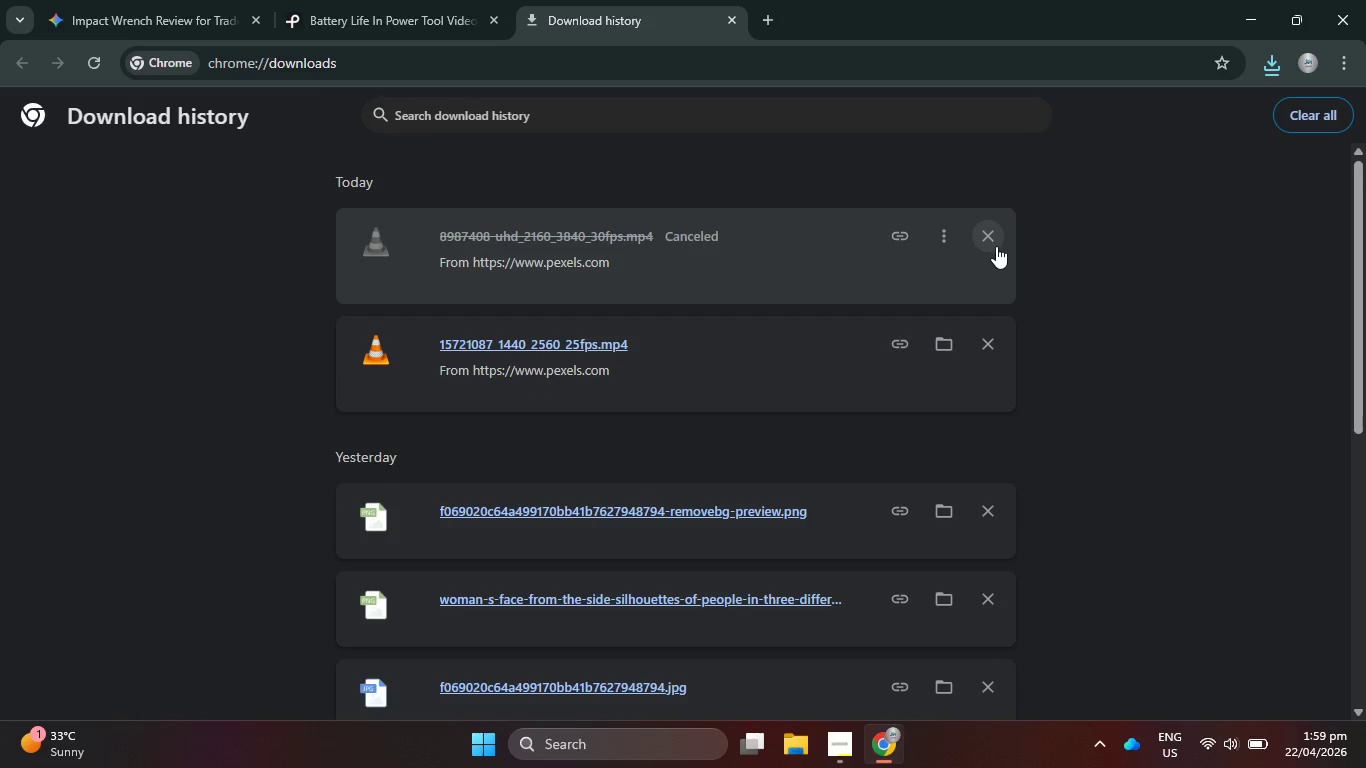 
left_click([997, 246])
 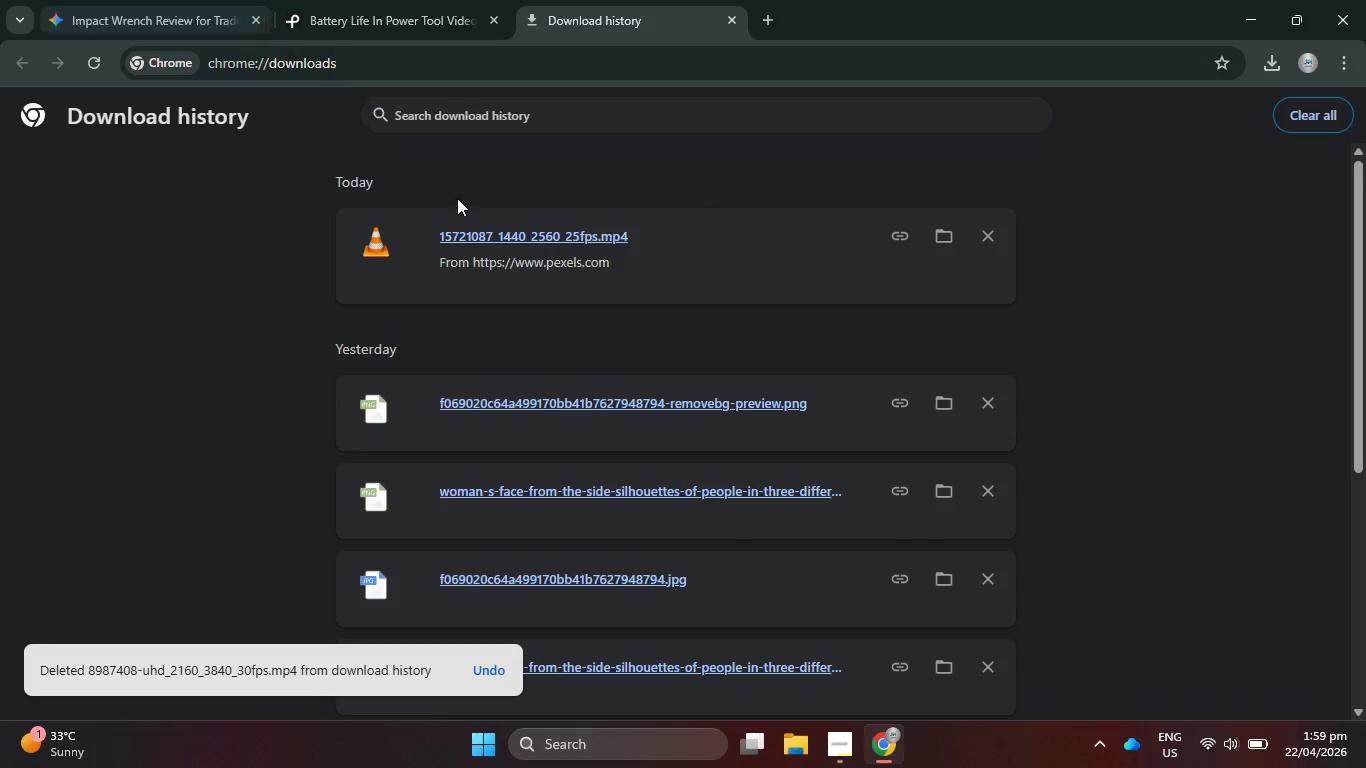 
left_click([510, 232])
 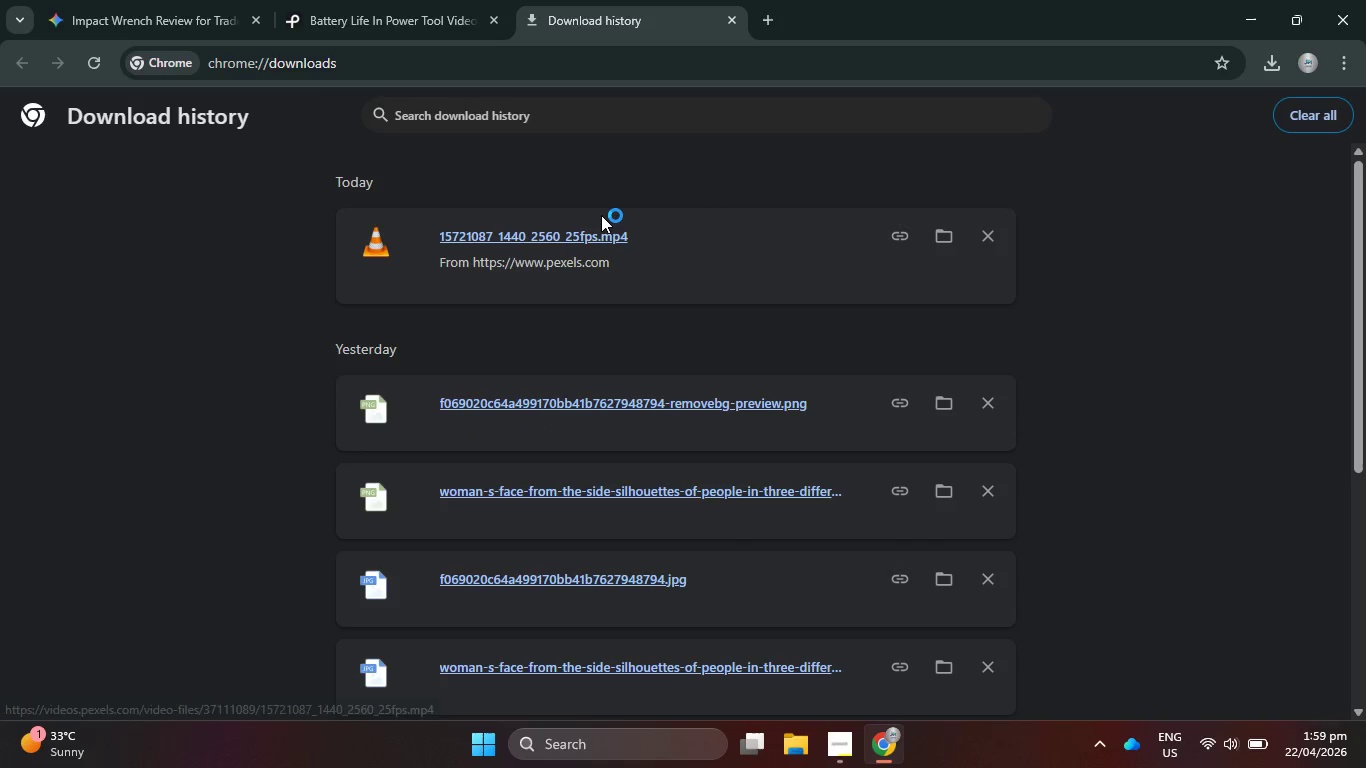 
left_click([436, 0])
 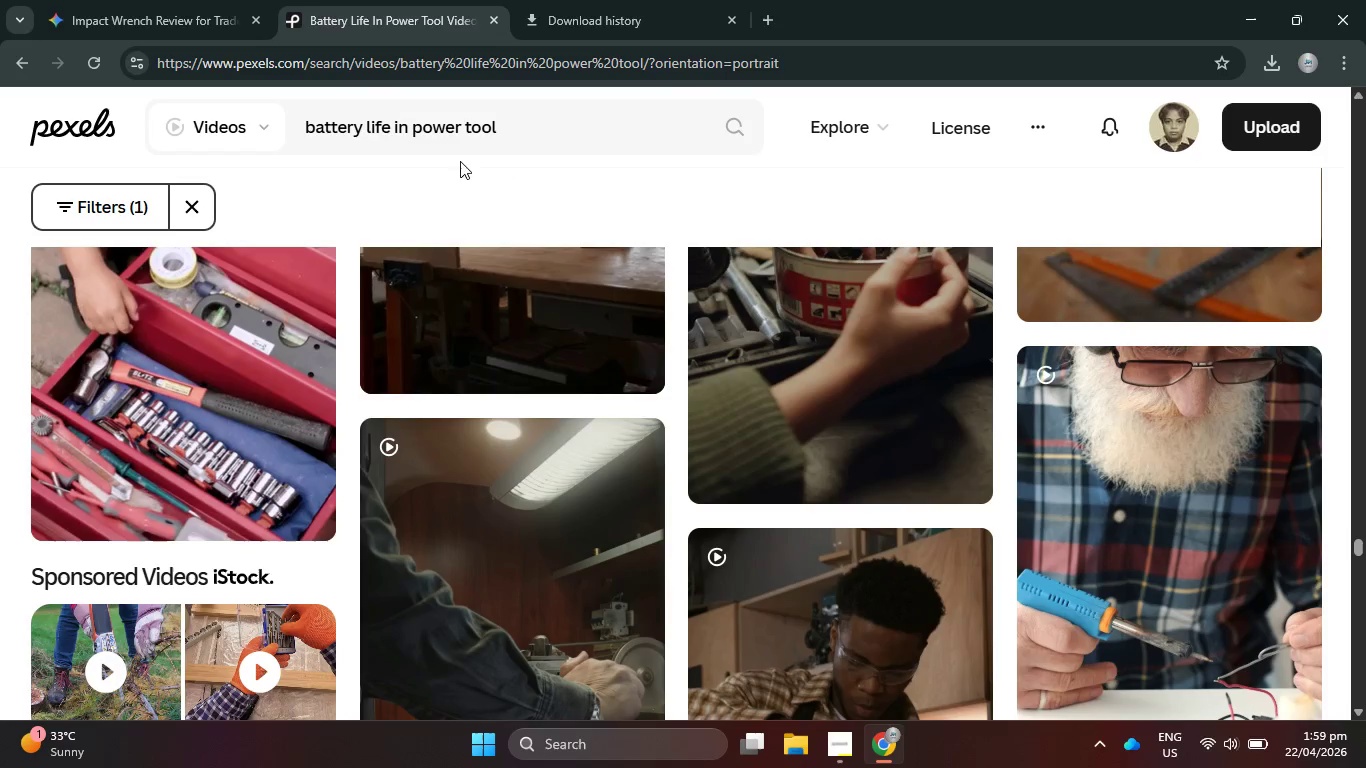 
left_click_drag(start_coordinate=[534, 129], to_coordinate=[288, 138])
 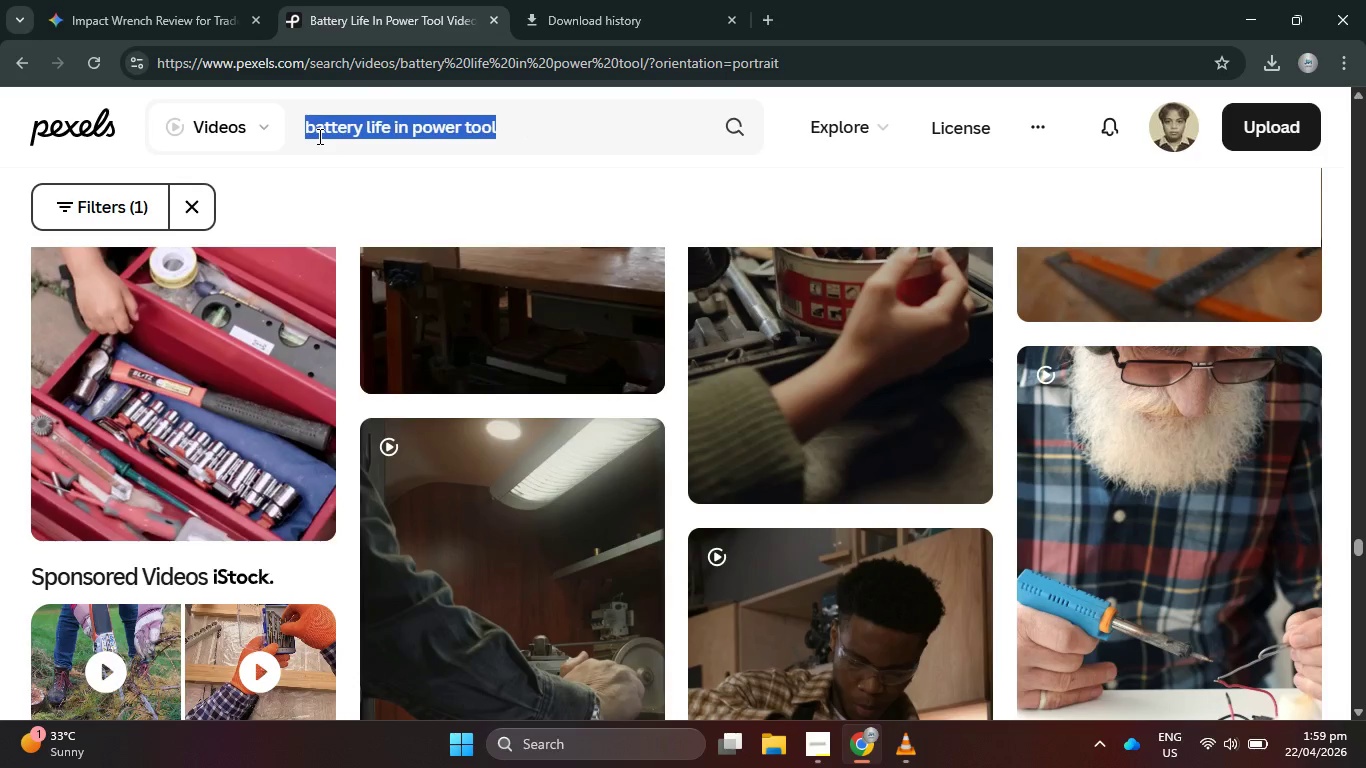 
type(im;pa)
key(Backspace)
key(Backspace)
key(Backspace)
type(pact wrench)
 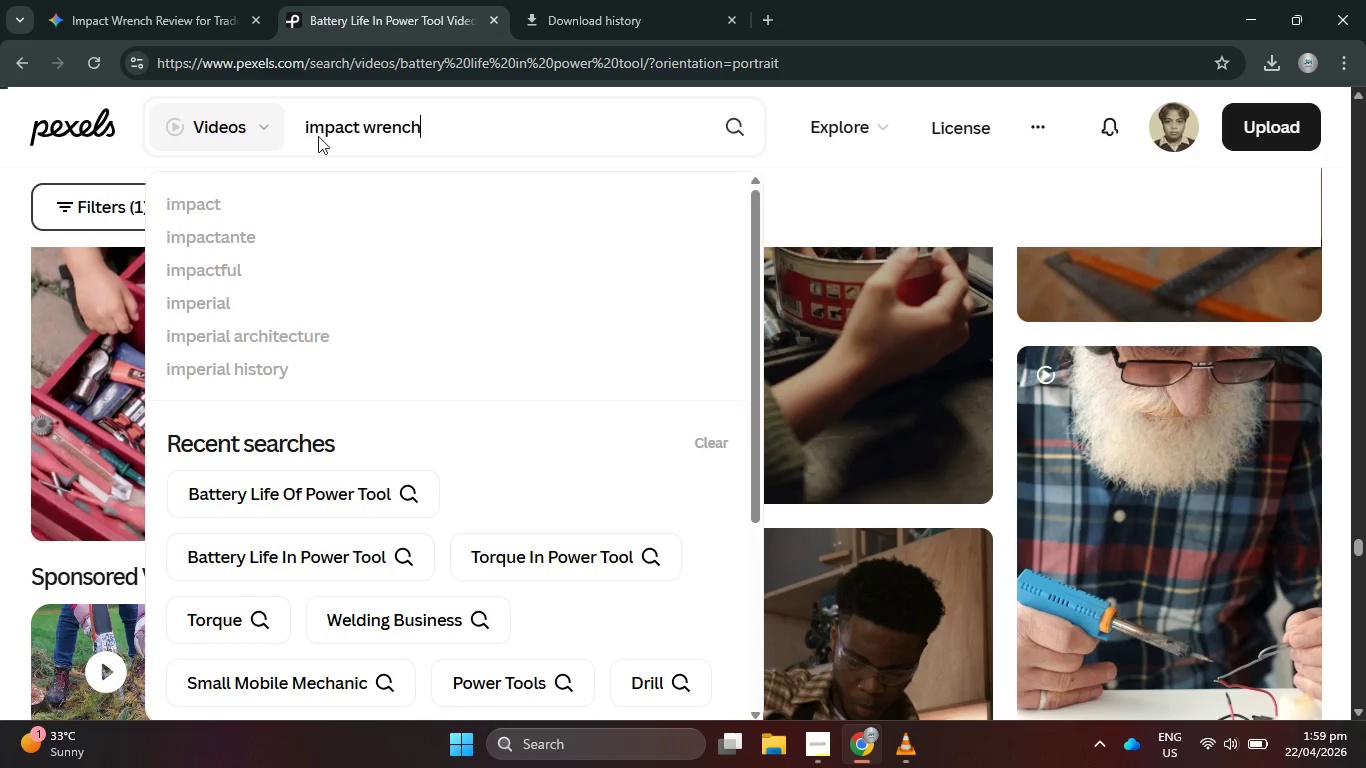 
key(Enter)
 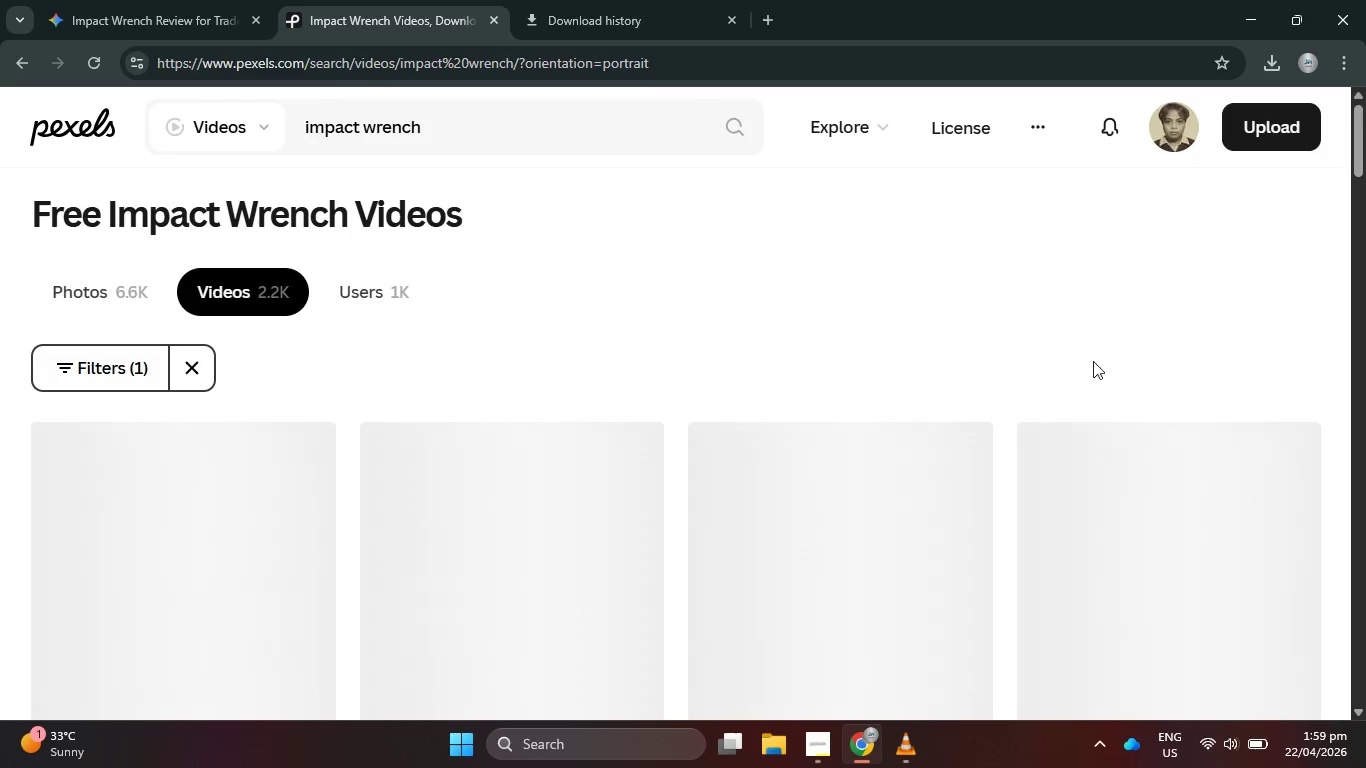 
left_click([918, 738])
 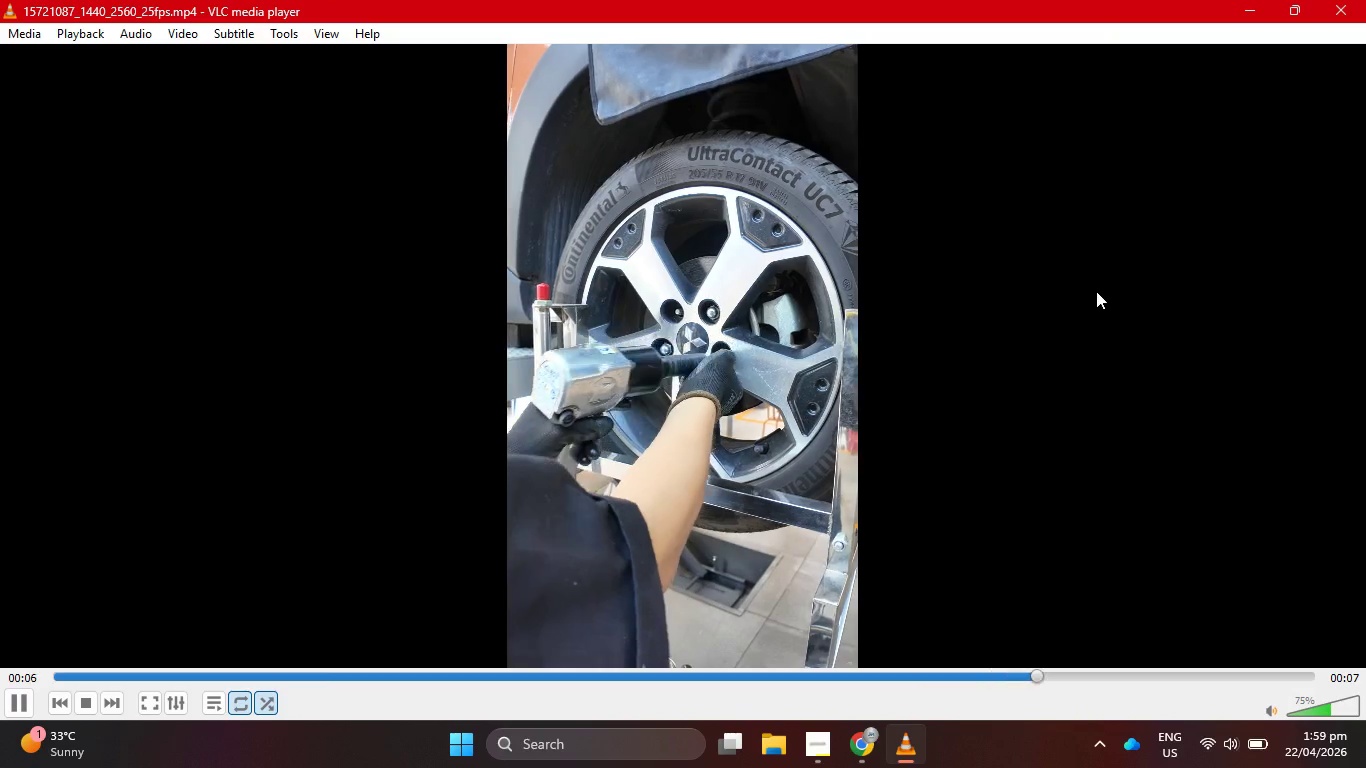 
left_click([1358, 0])
 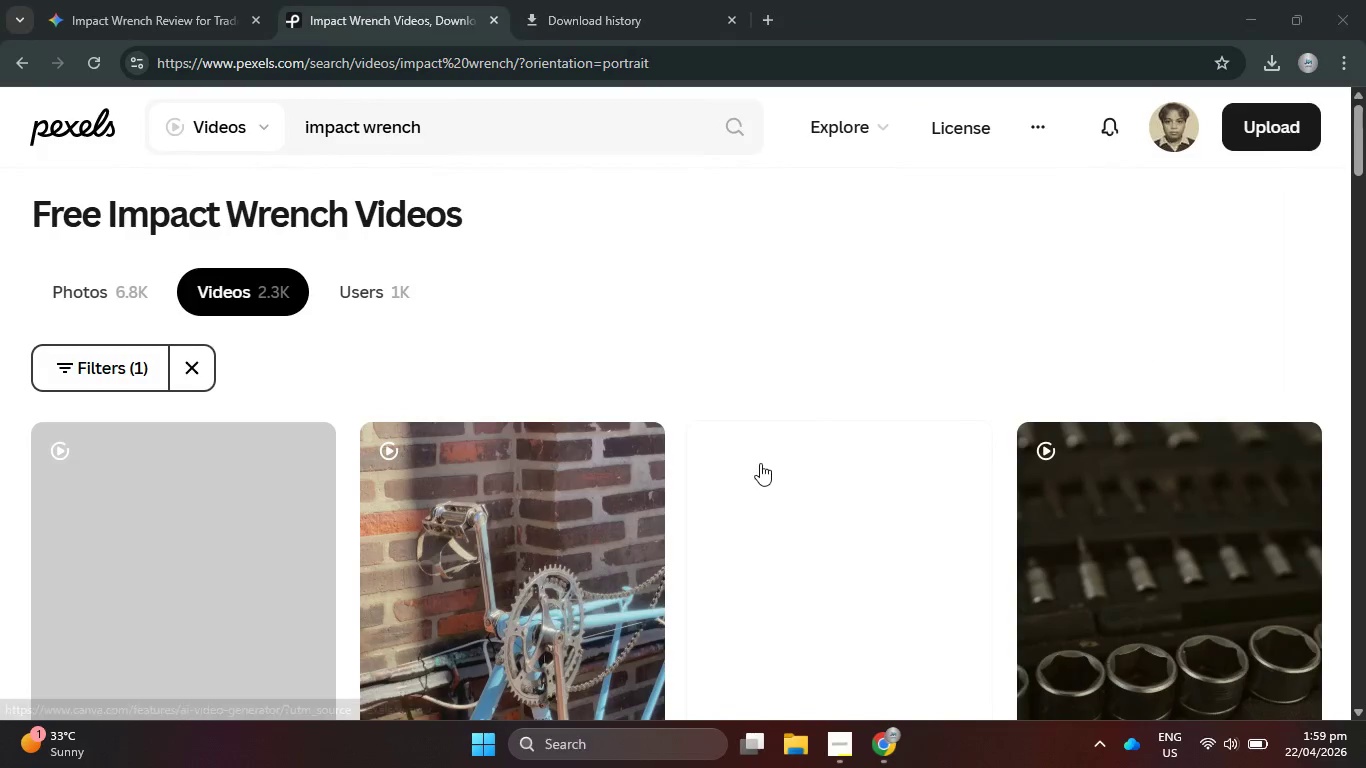 
scroll: coordinate [784, 425], scroll_direction: down, amount: 18.0
 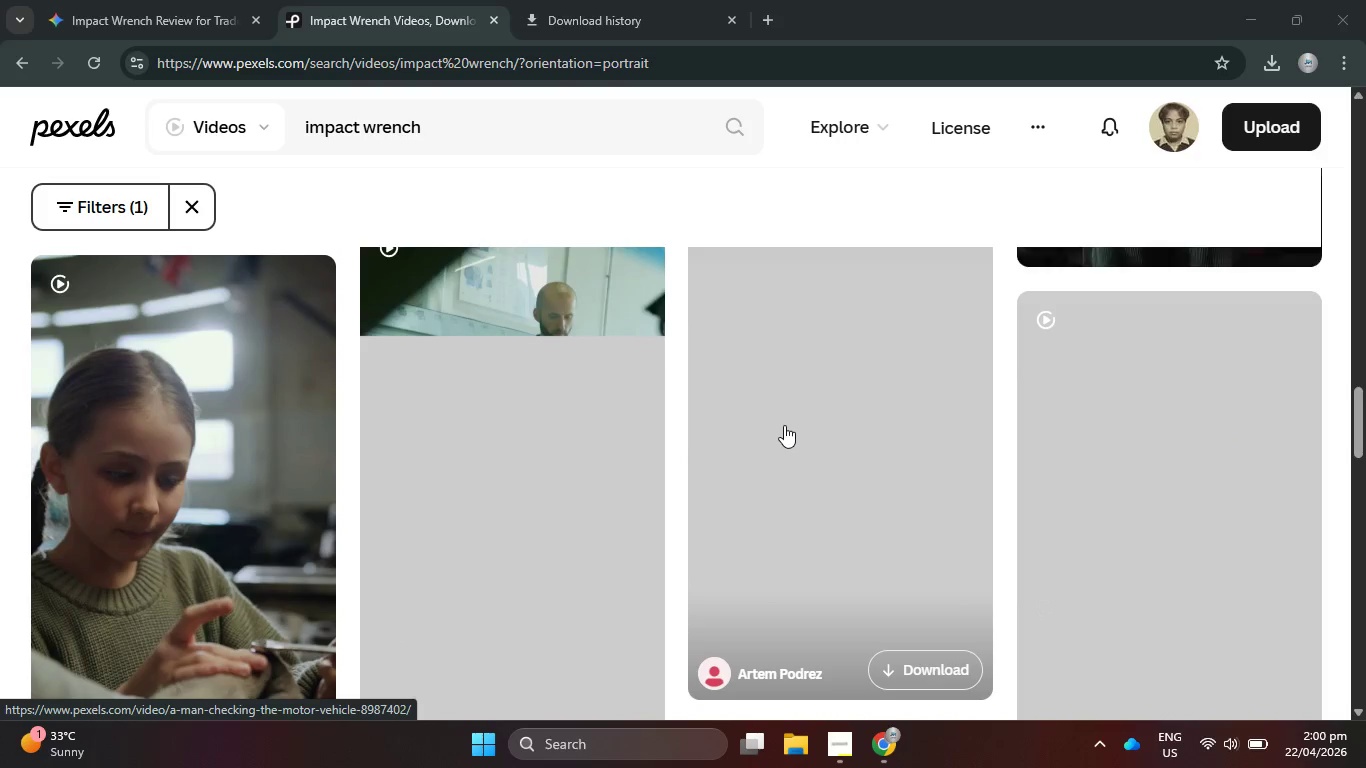 
scroll: coordinate [784, 430], scroll_direction: down, amount: 7.0
 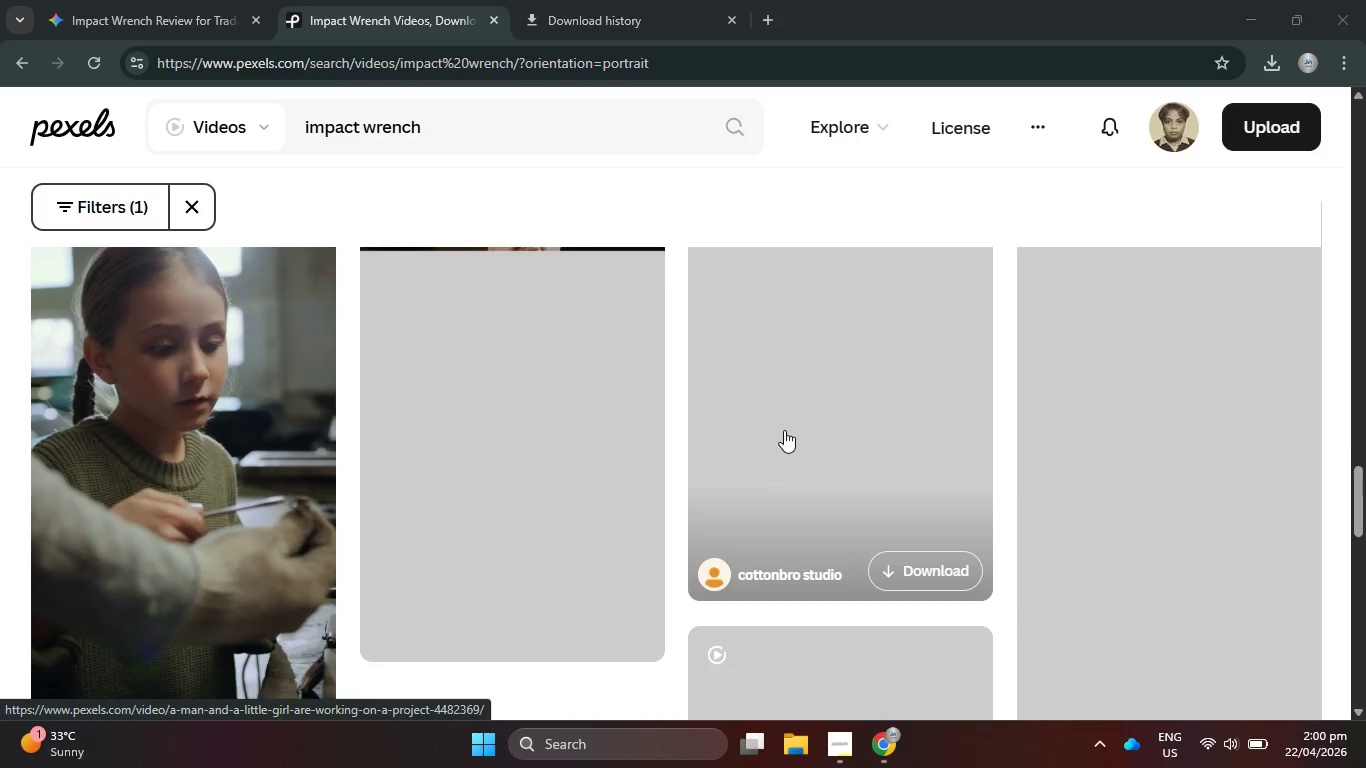 
scroll: coordinate [784, 430], scroll_direction: up, amount: 7.0
 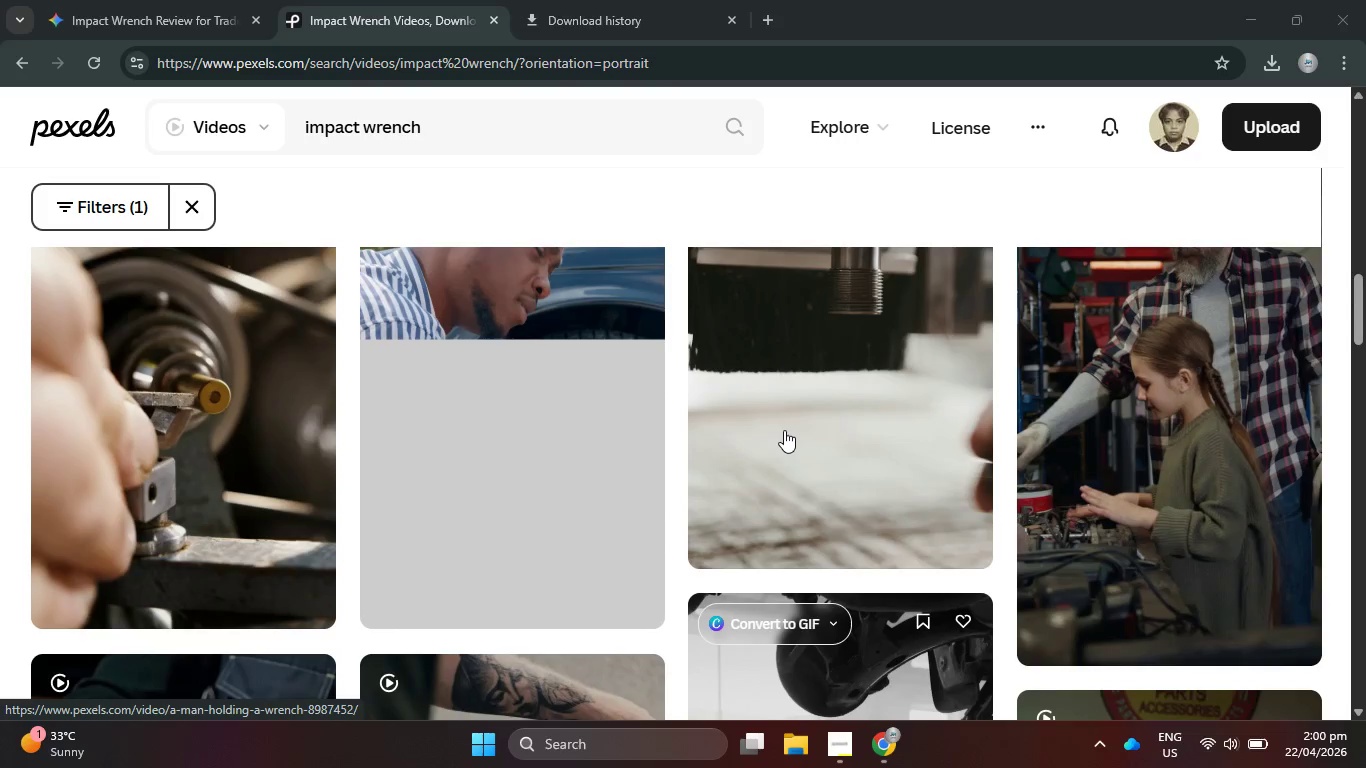 
scroll: coordinate [784, 430], scroll_direction: down, amount: 5.0
 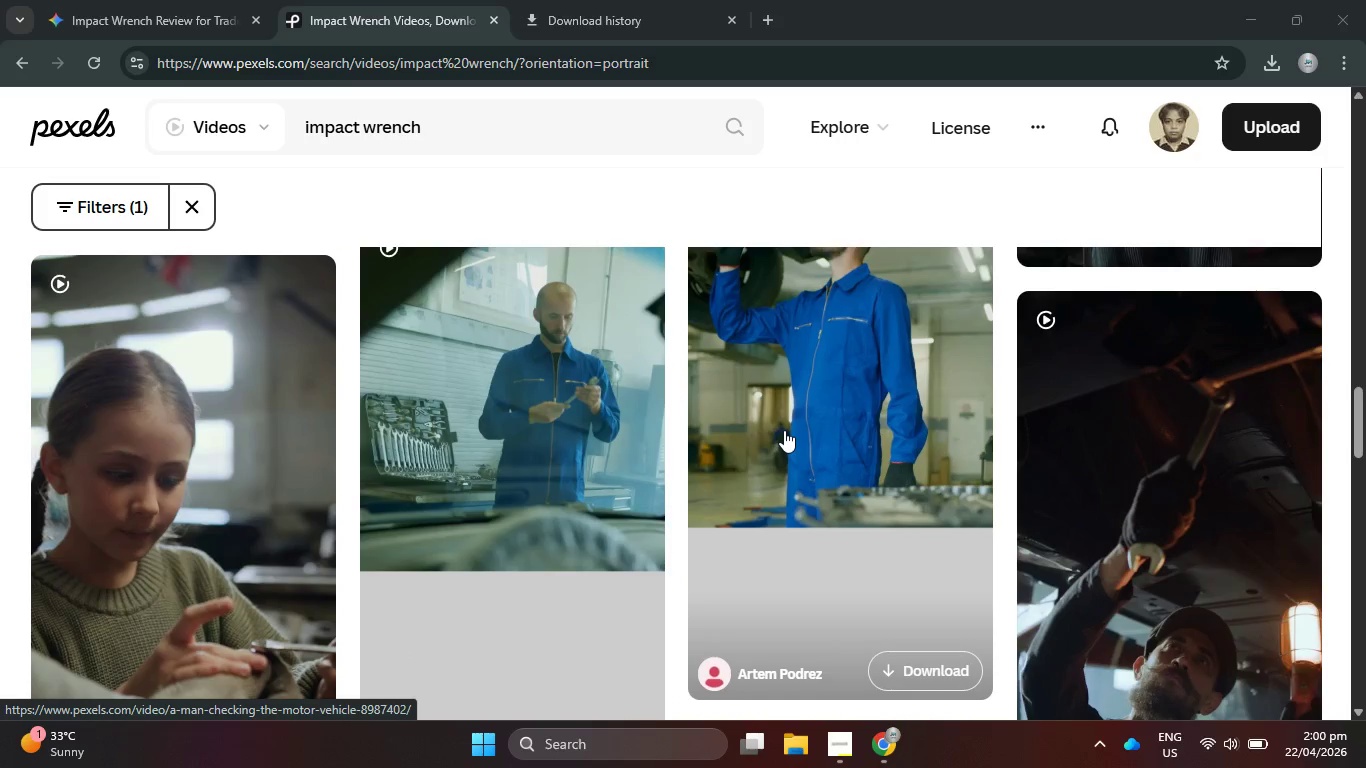 
scroll: coordinate [784, 430], scroll_direction: up, amount: 2.0
 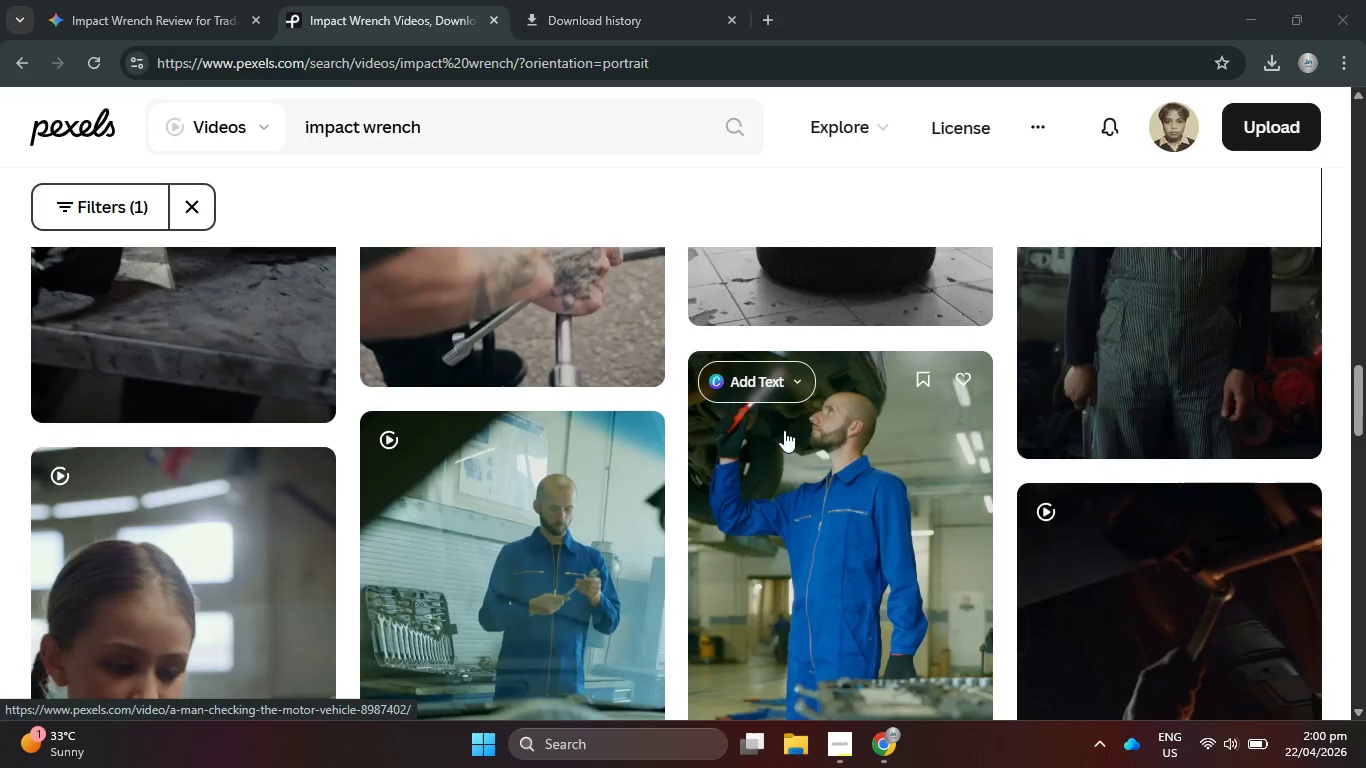 
scroll: coordinate [784, 430], scroll_direction: down, amount: 10.0
 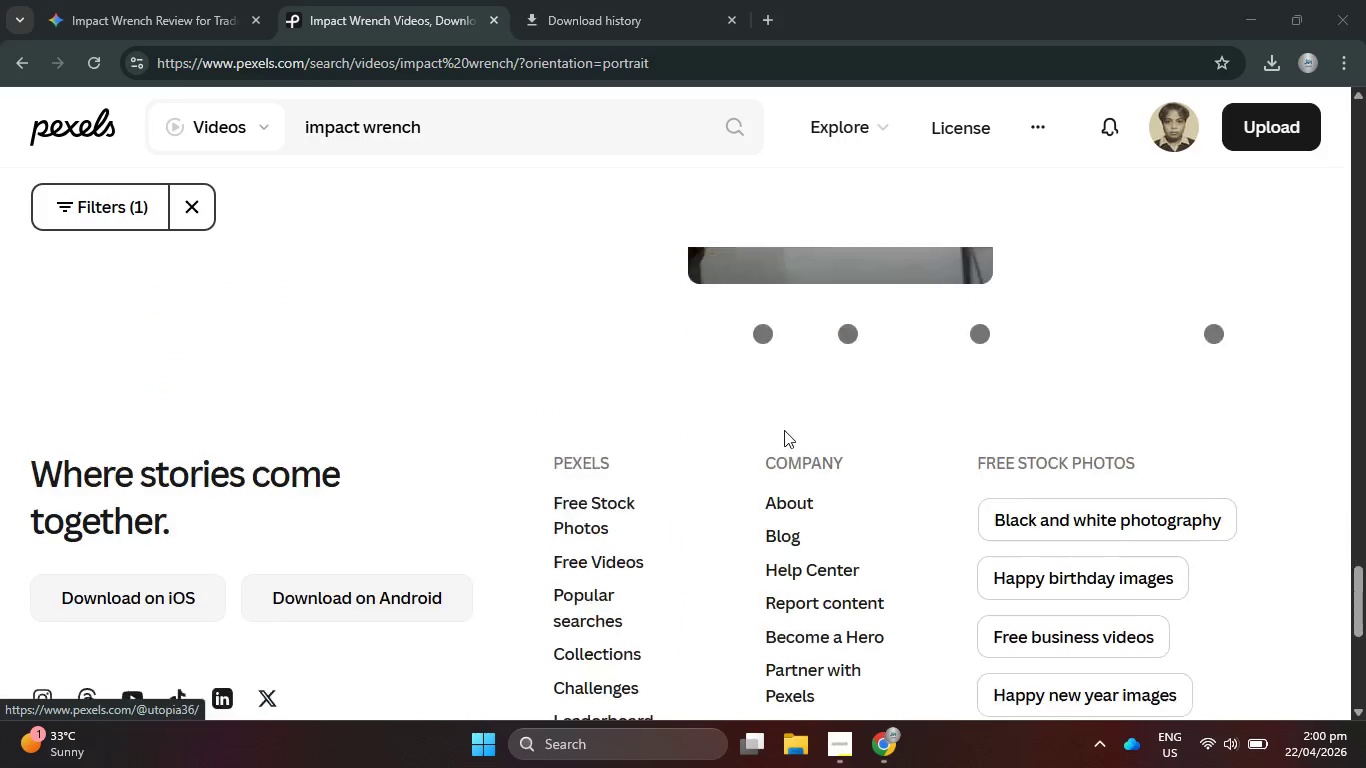 
scroll: coordinate [784, 430], scroll_direction: up, amount: 4.0
 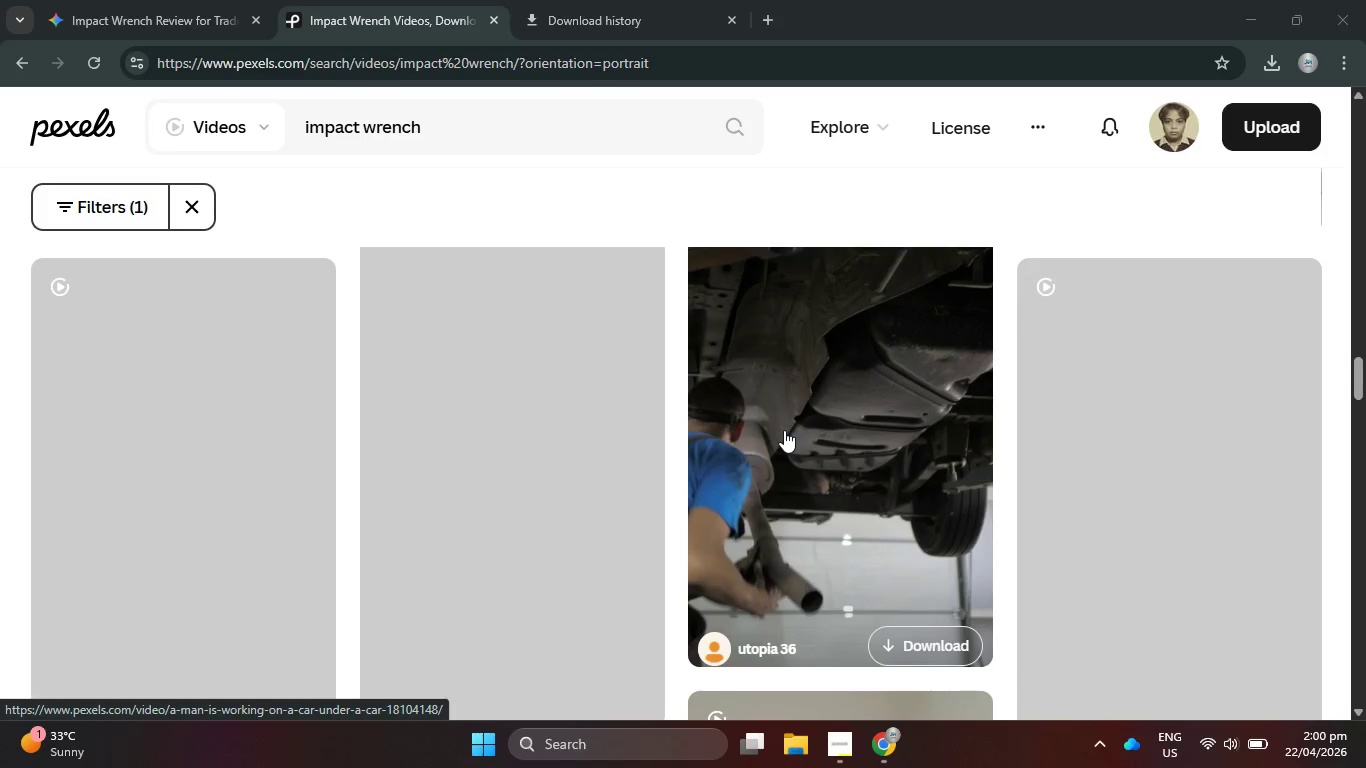 
scroll: coordinate [781, 438], scroll_direction: down, amount: 10.0
 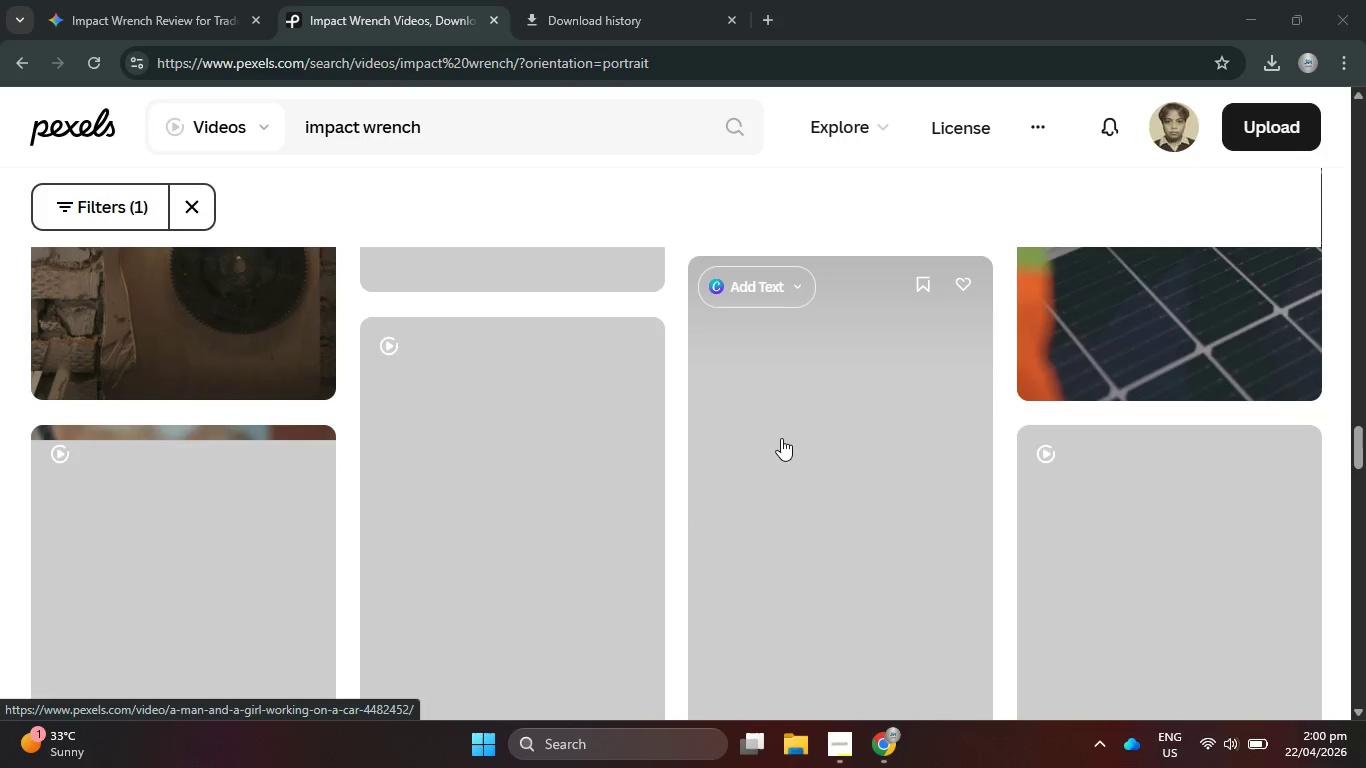 
scroll: coordinate [781, 438], scroll_direction: up, amount: 3.0
 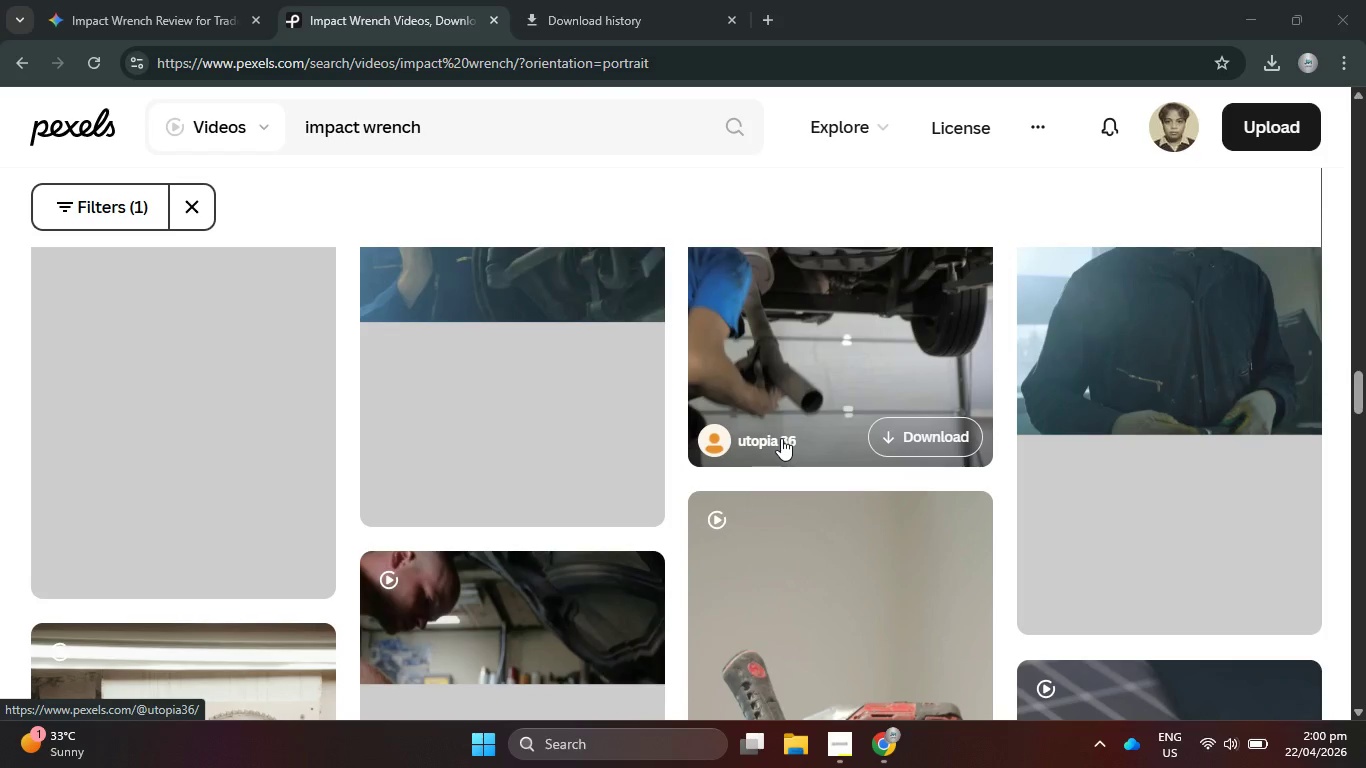 
scroll: coordinate [781, 438], scroll_direction: down, amount: 2.0
 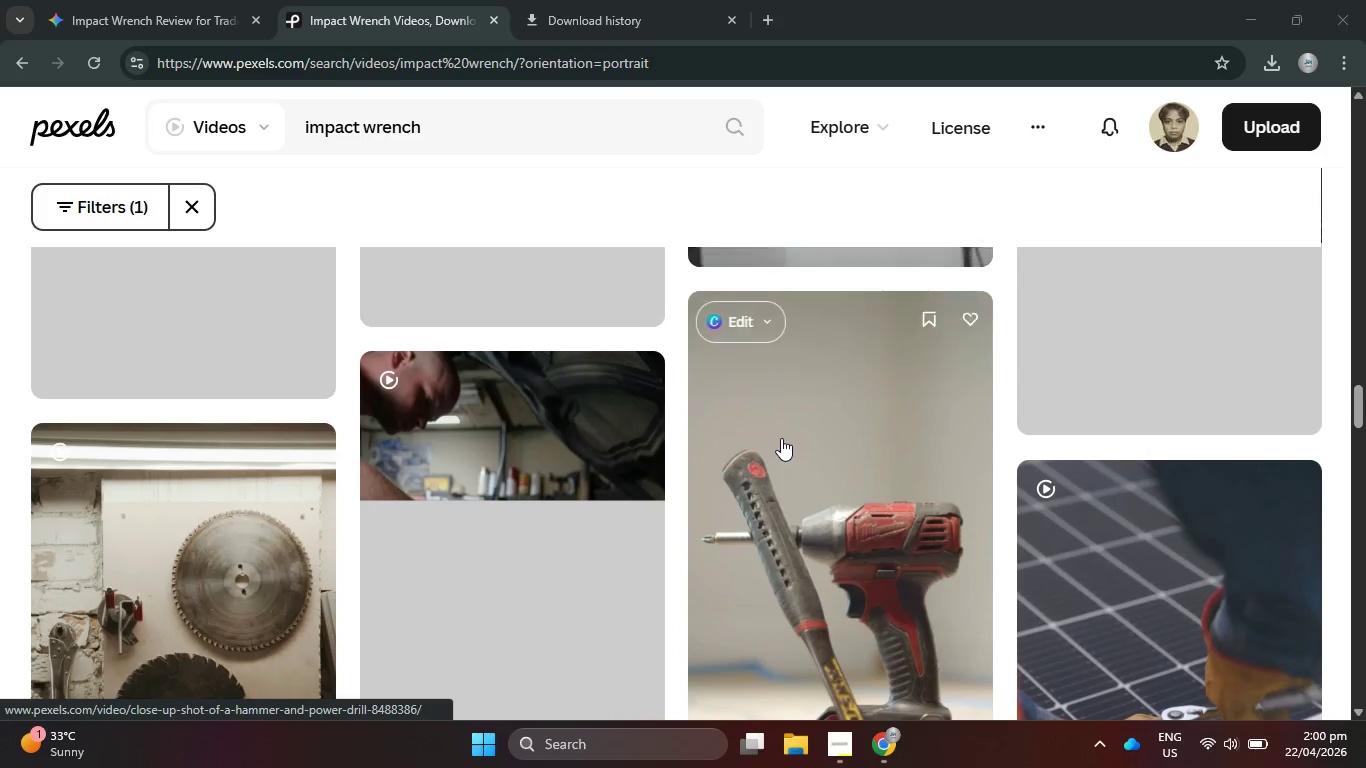 
scroll: coordinate [781, 438], scroll_direction: up, amount: 5.0
 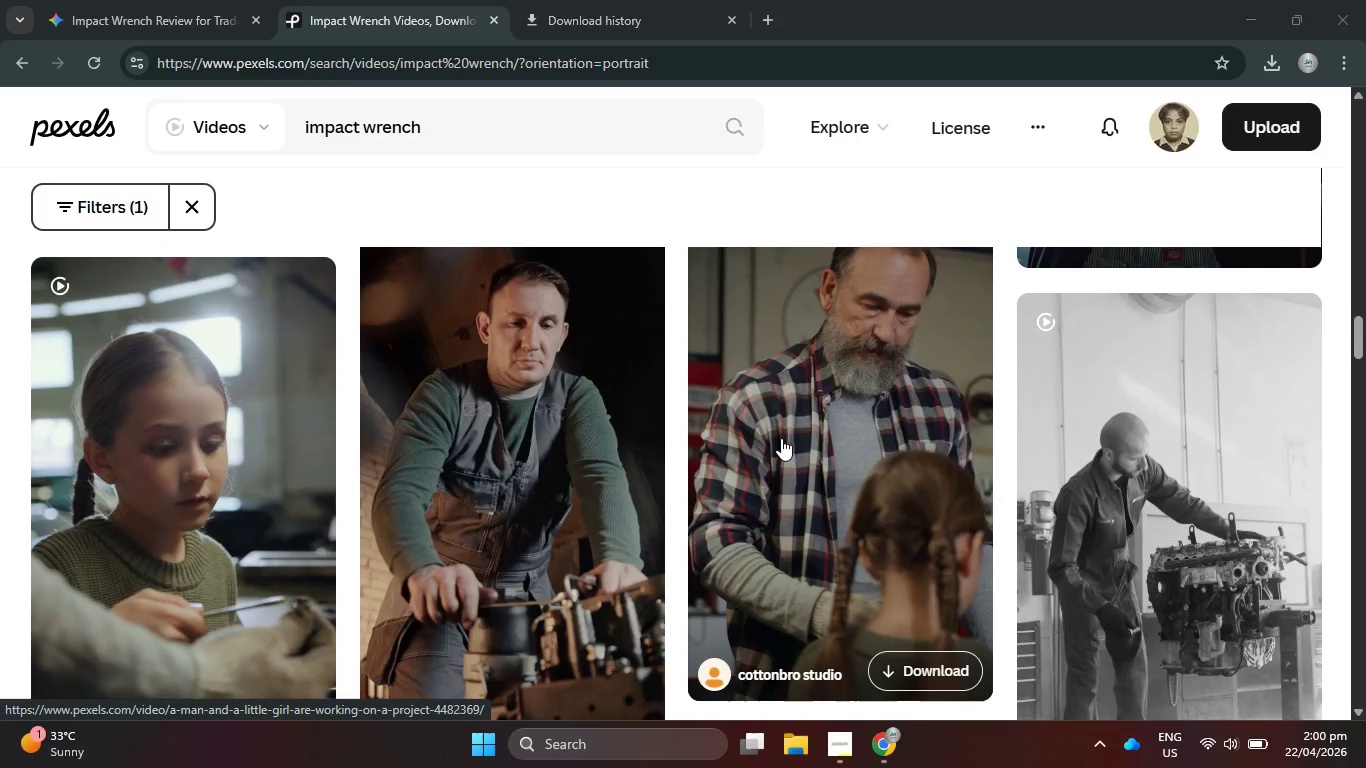 
scroll: coordinate [484, 463], scroll_direction: down, amount: 5.0
 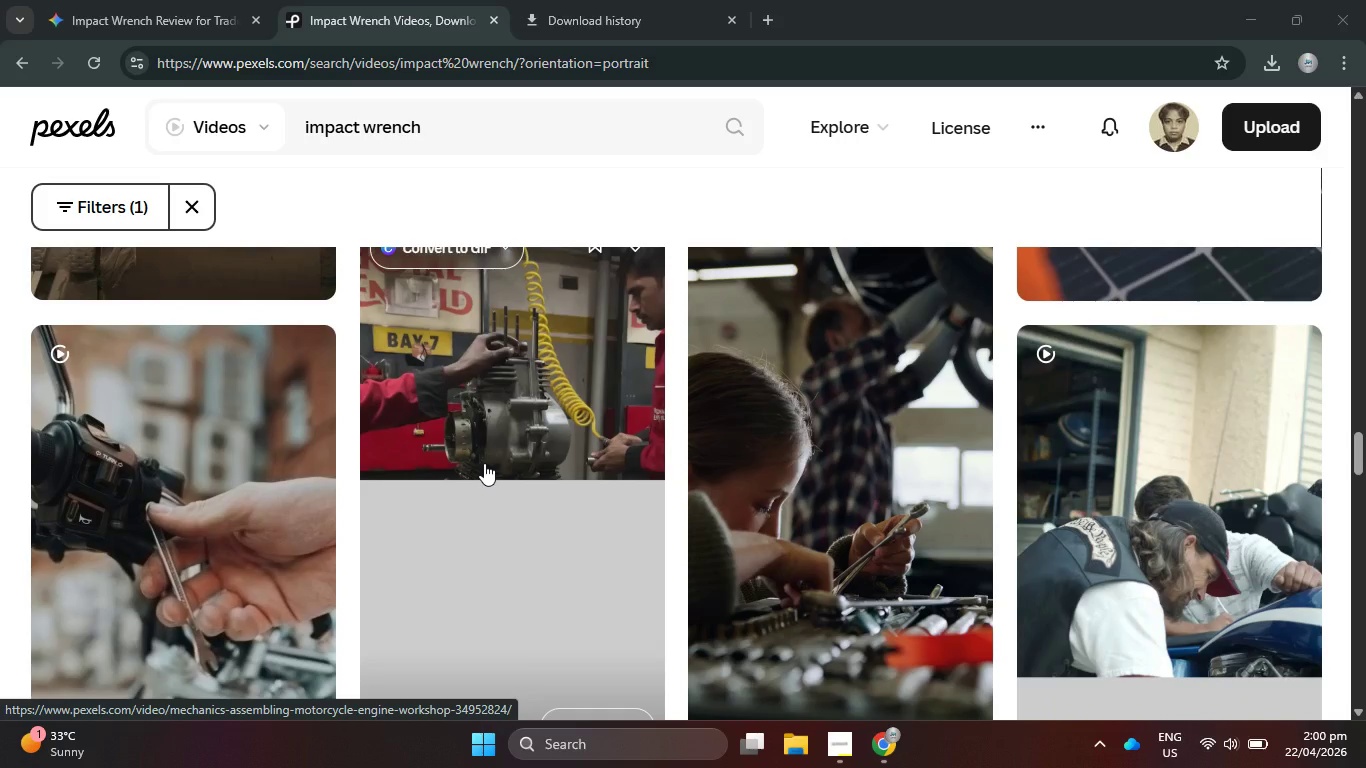 
scroll: coordinate [484, 463], scroll_direction: none, amount: 0.0
 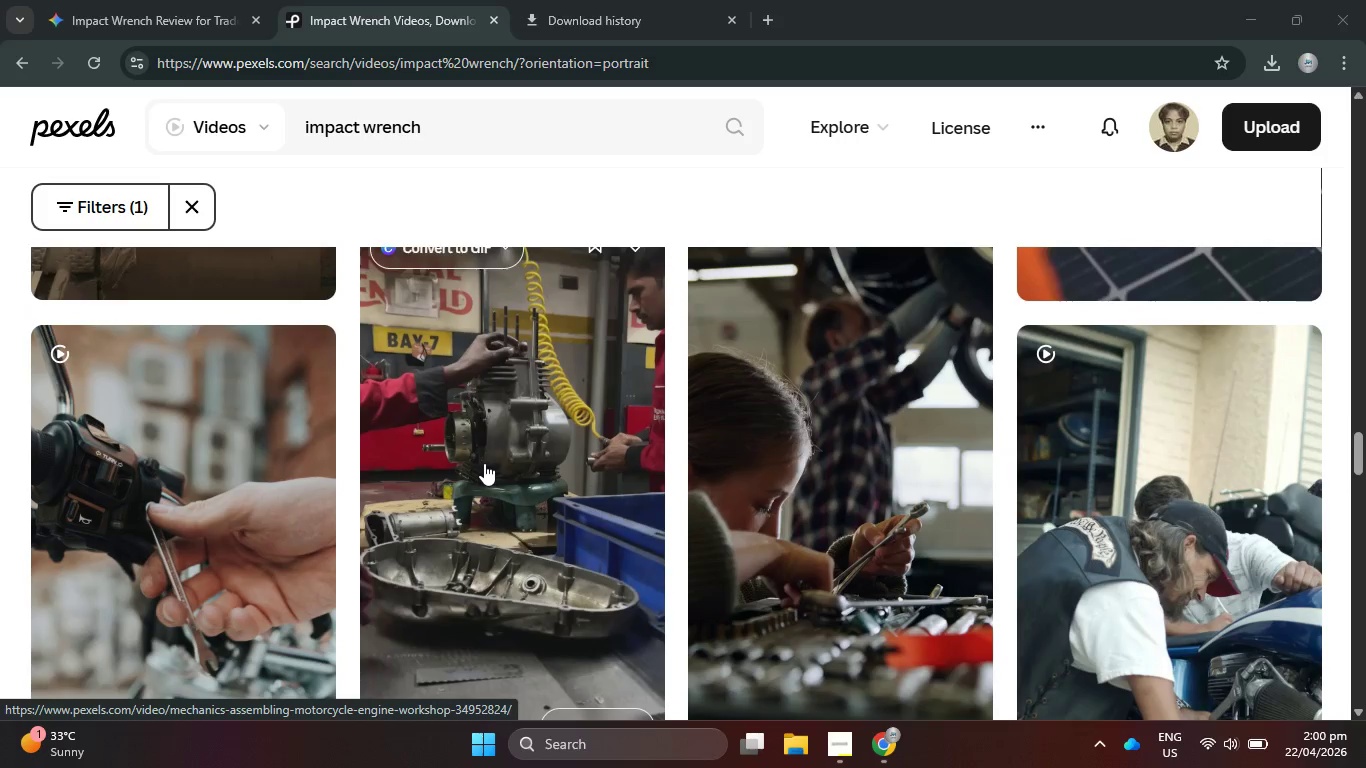 
scroll: coordinate [484, 463], scroll_direction: down, amount: 15.0
 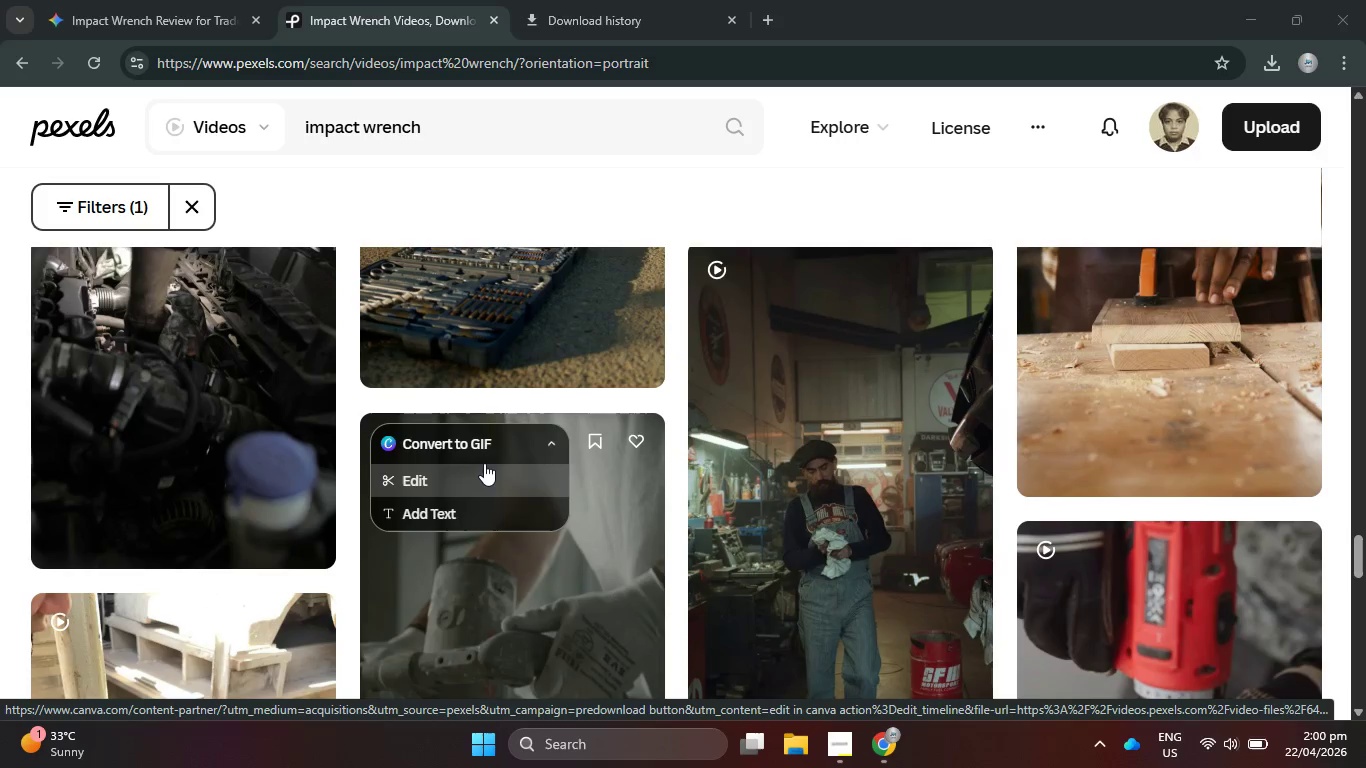 
scroll: coordinate [484, 463], scroll_direction: down, amount: 8.0
 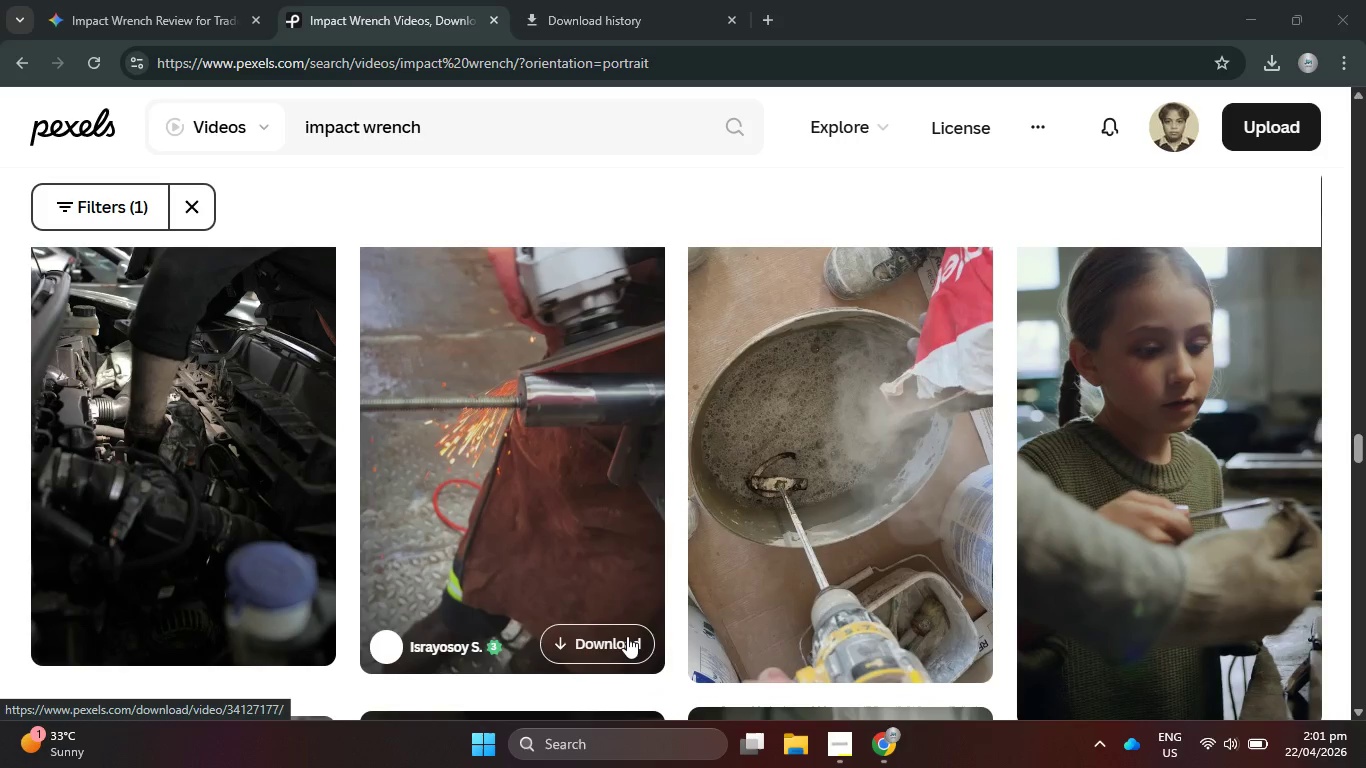 
left_click([627, 636])
 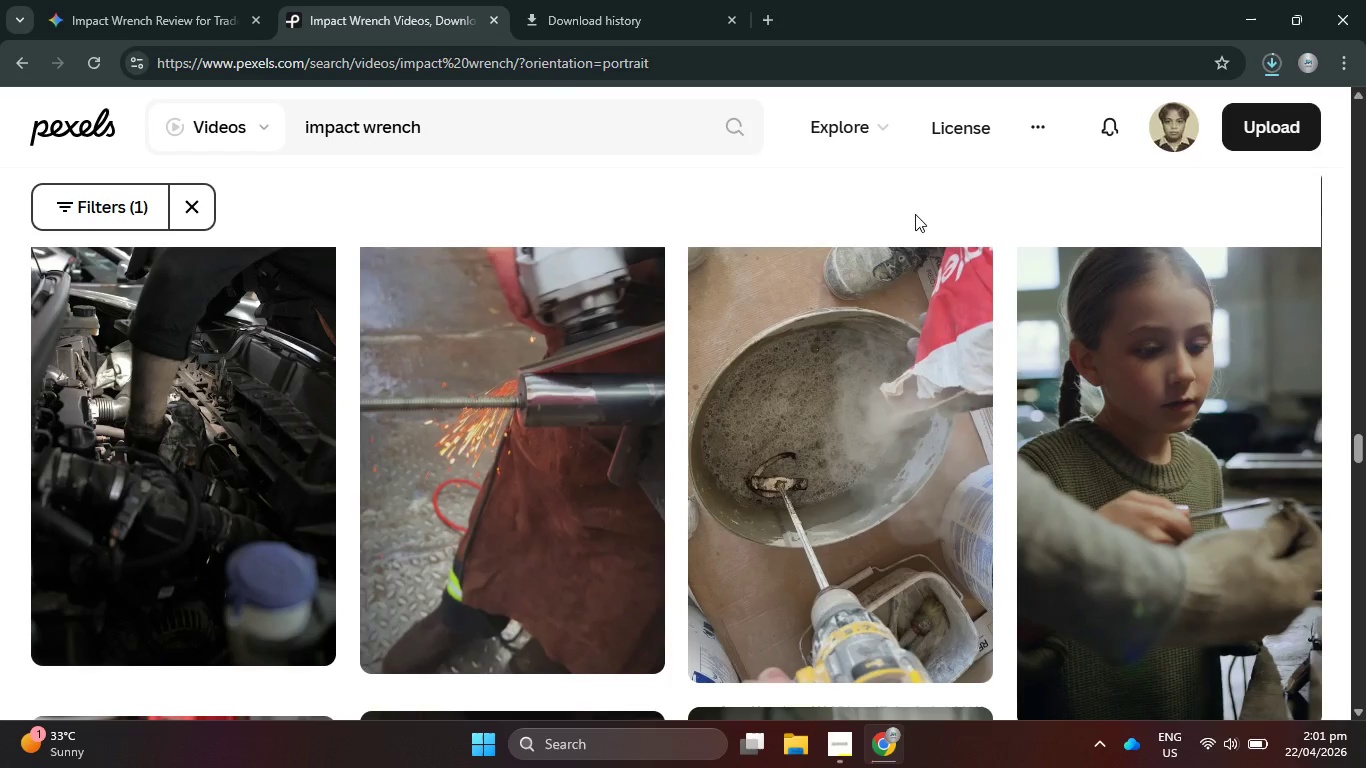 
left_click([1278, 63])
 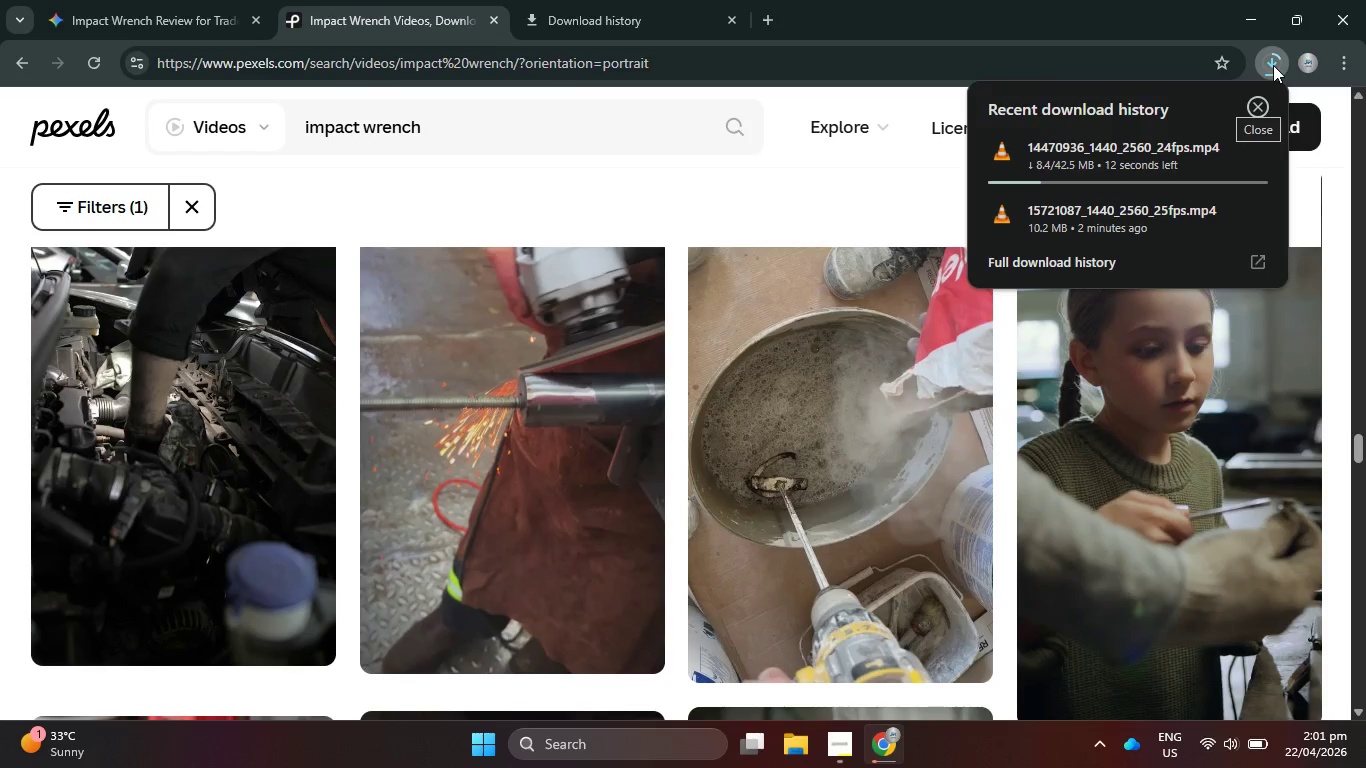 
left_click([1273, 65])
 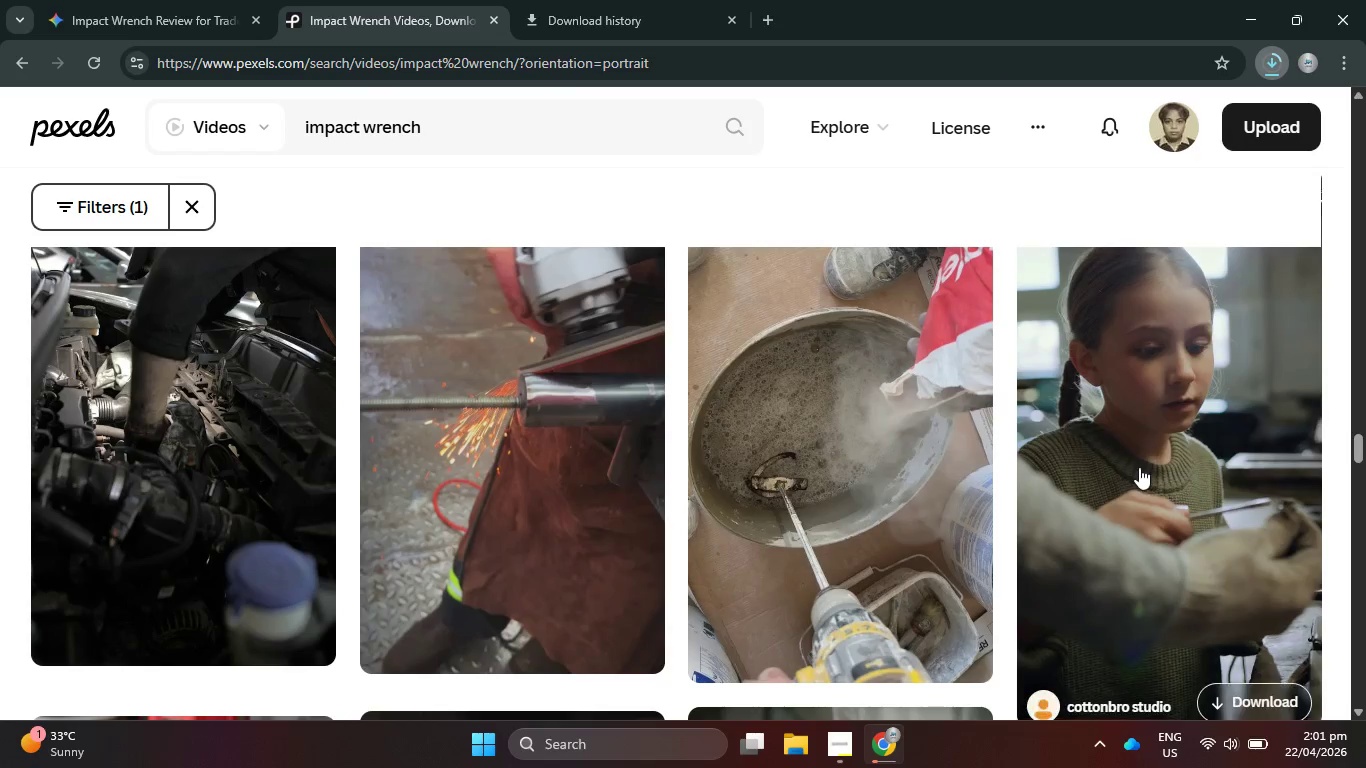 
scroll: coordinate [1128, 471], scroll_direction: down, amount: 13.0
 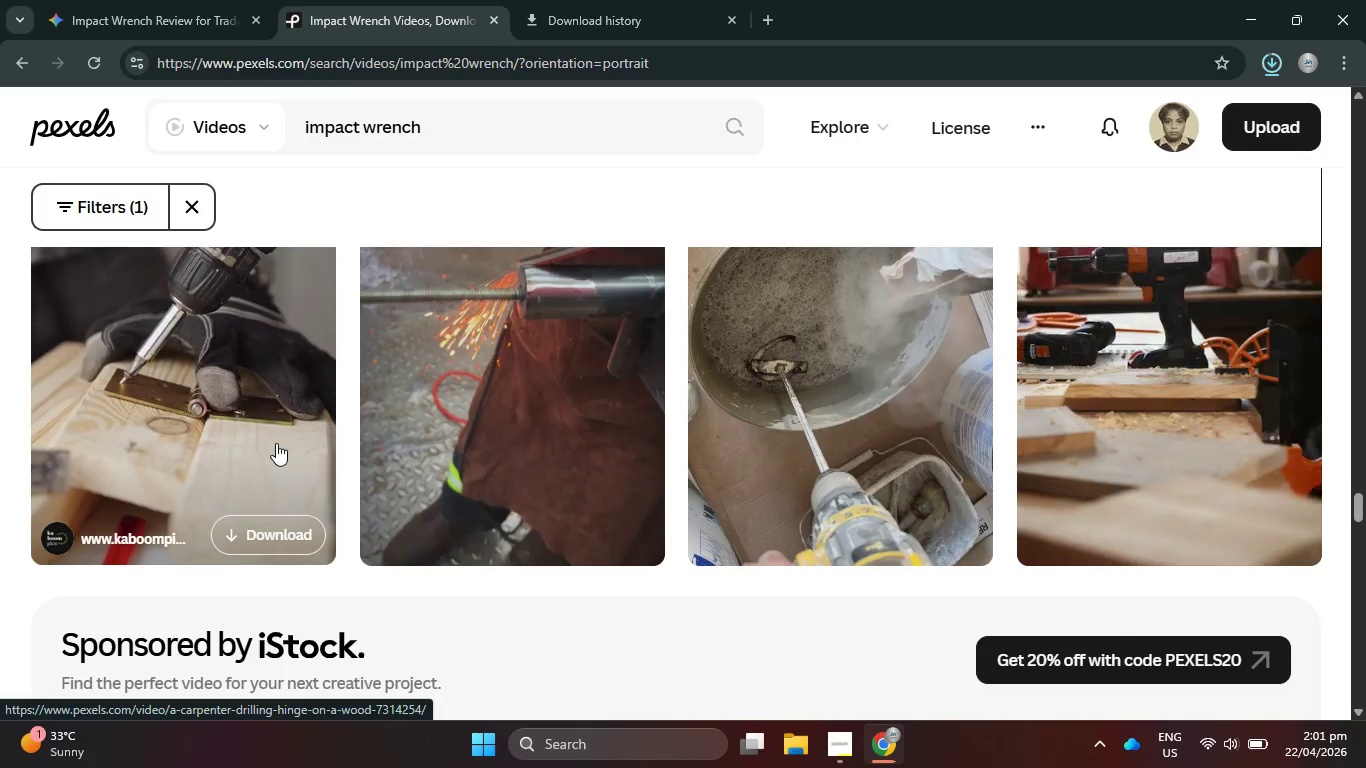 
wait(5.13)
 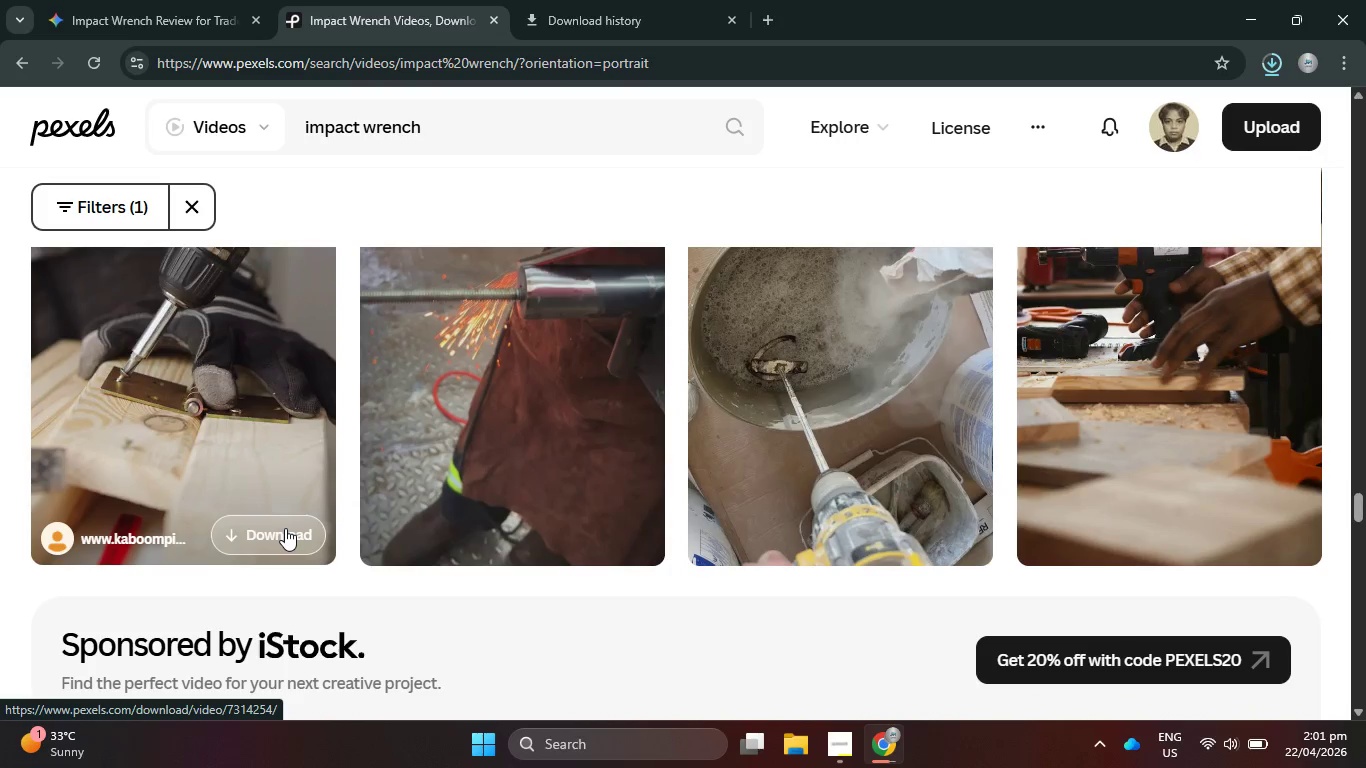 
left_click([283, 529])
 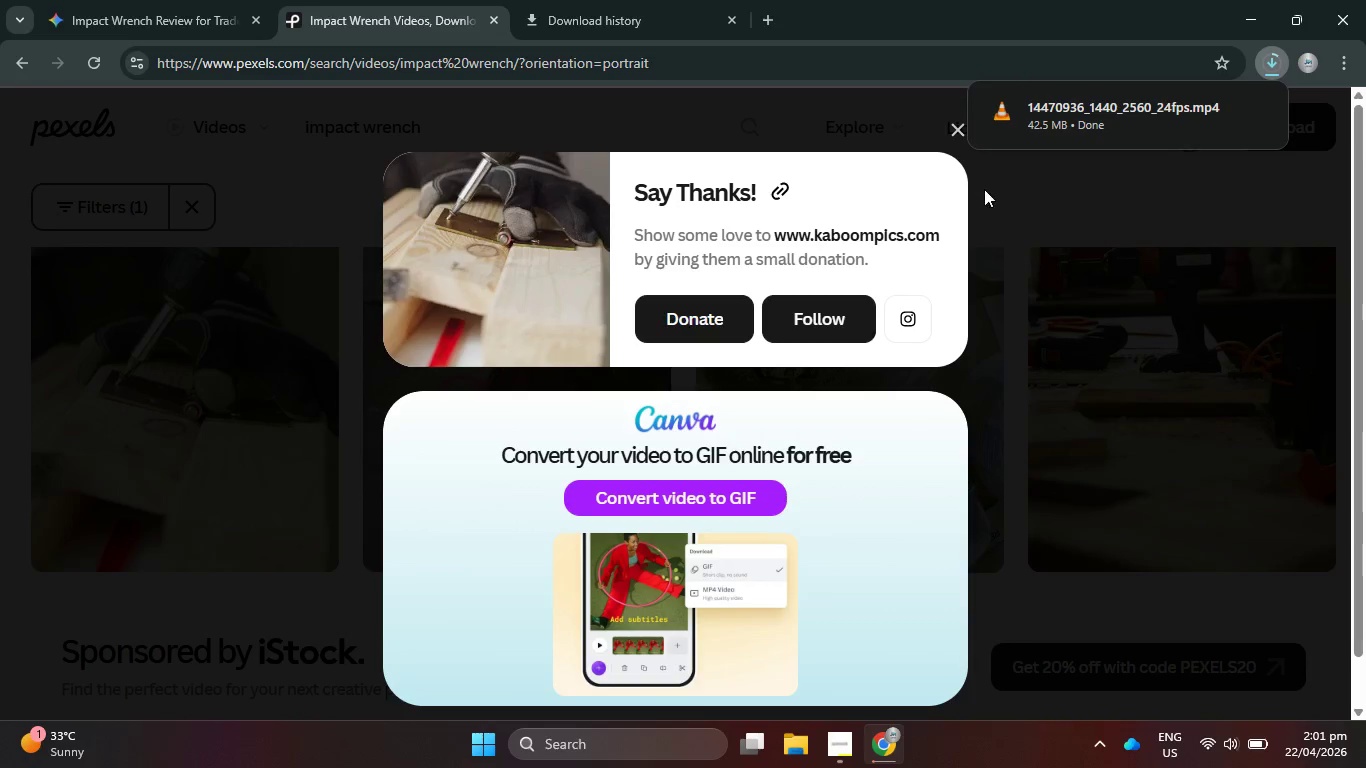 
left_click([951, 134])
 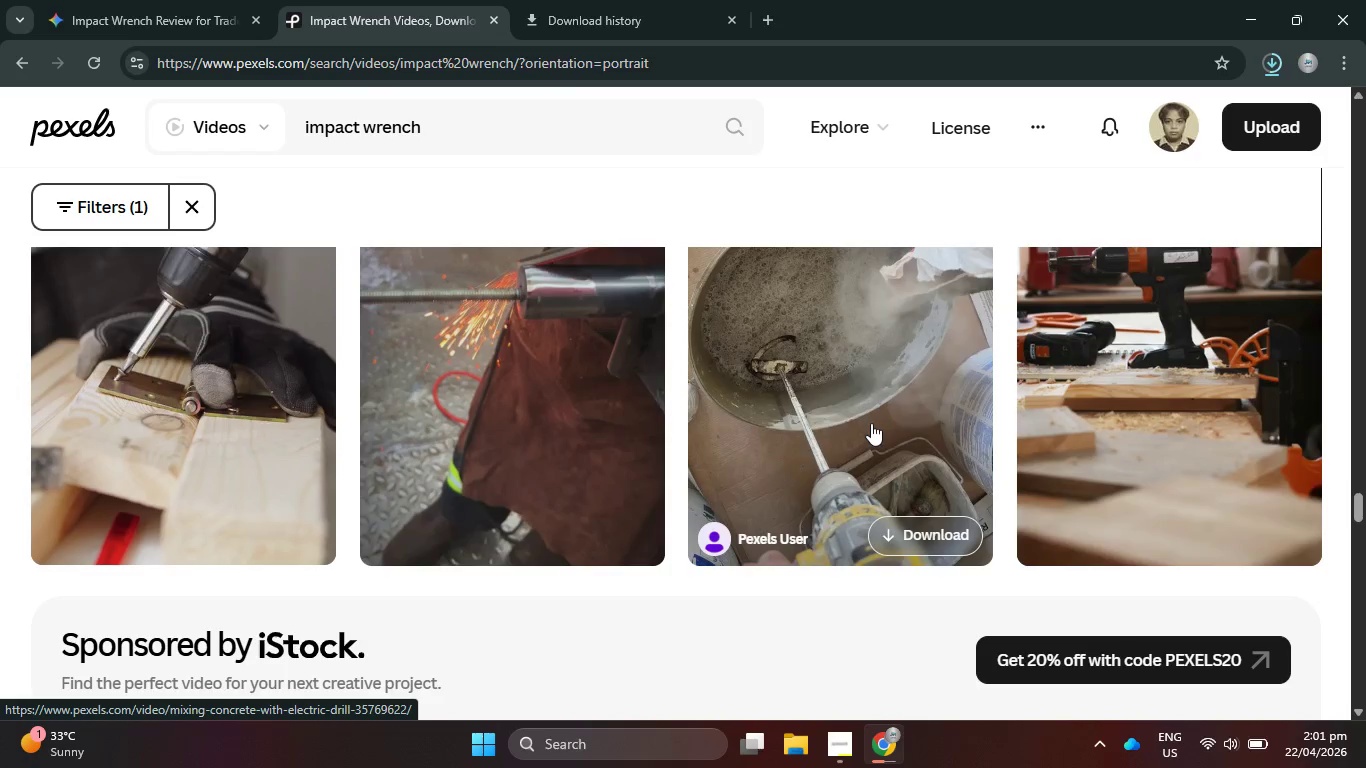 
scroll: coordinate [861, 424], scroll_direction: down, amount: 11.0
 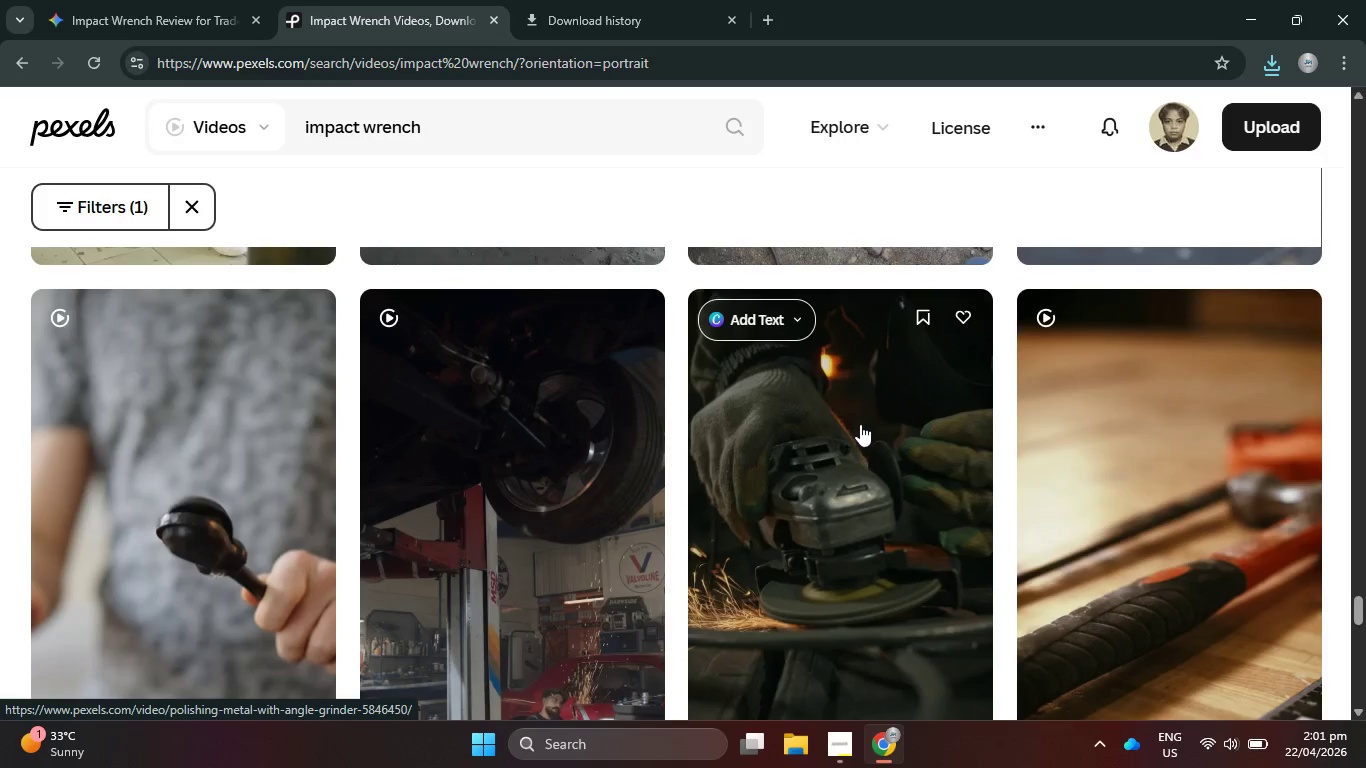 
scroll: coordinate [833, 382], scroll_direction: up, amount: 1.0
 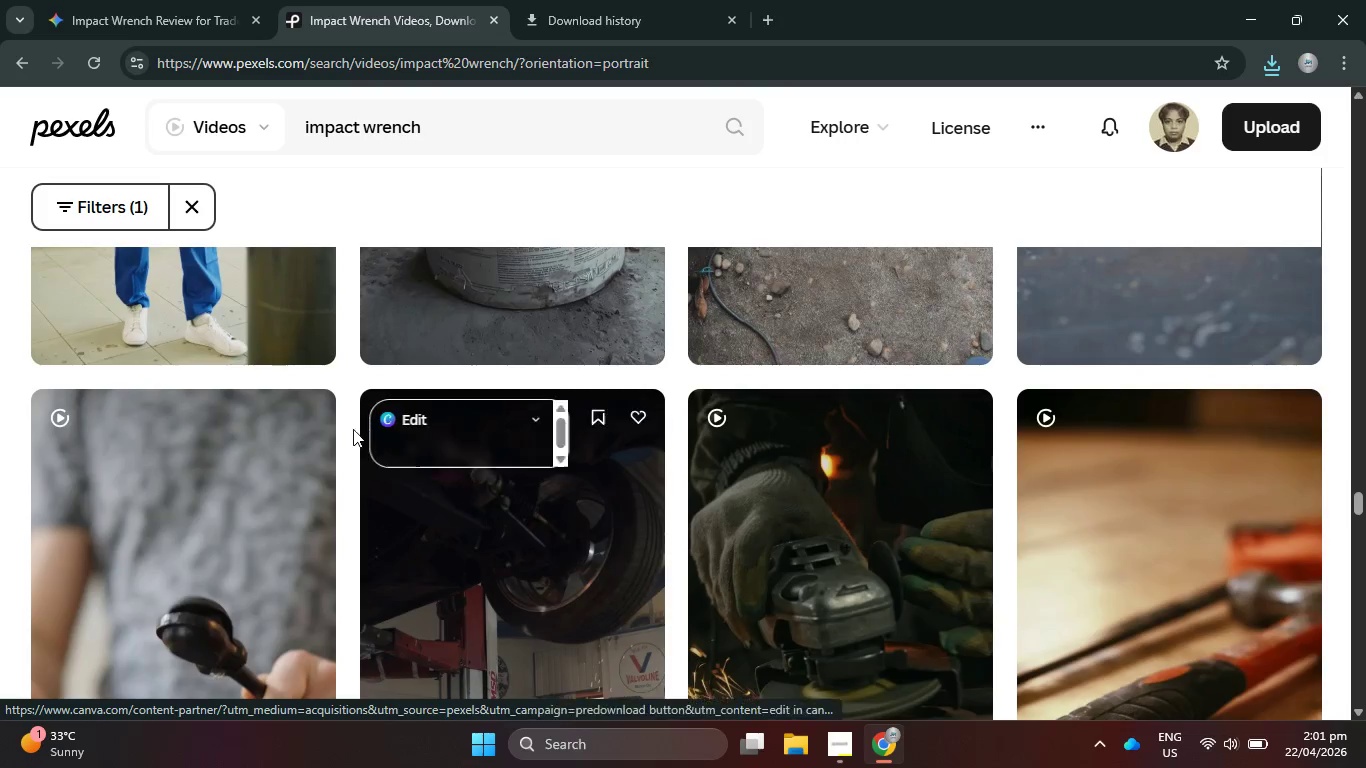 
left_click([202, 385])
 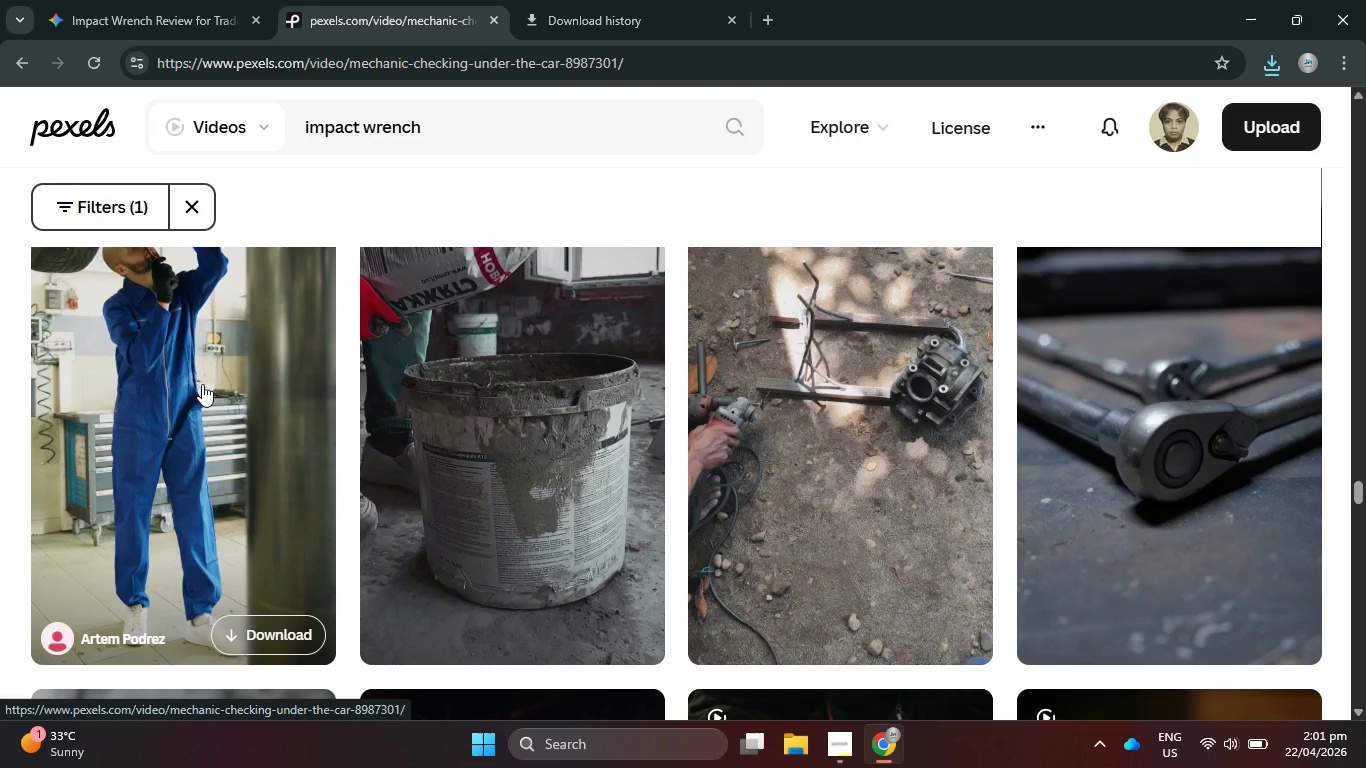 
scroll: coordinate [365, 449], scroll_direction: up, amount: 3.0
 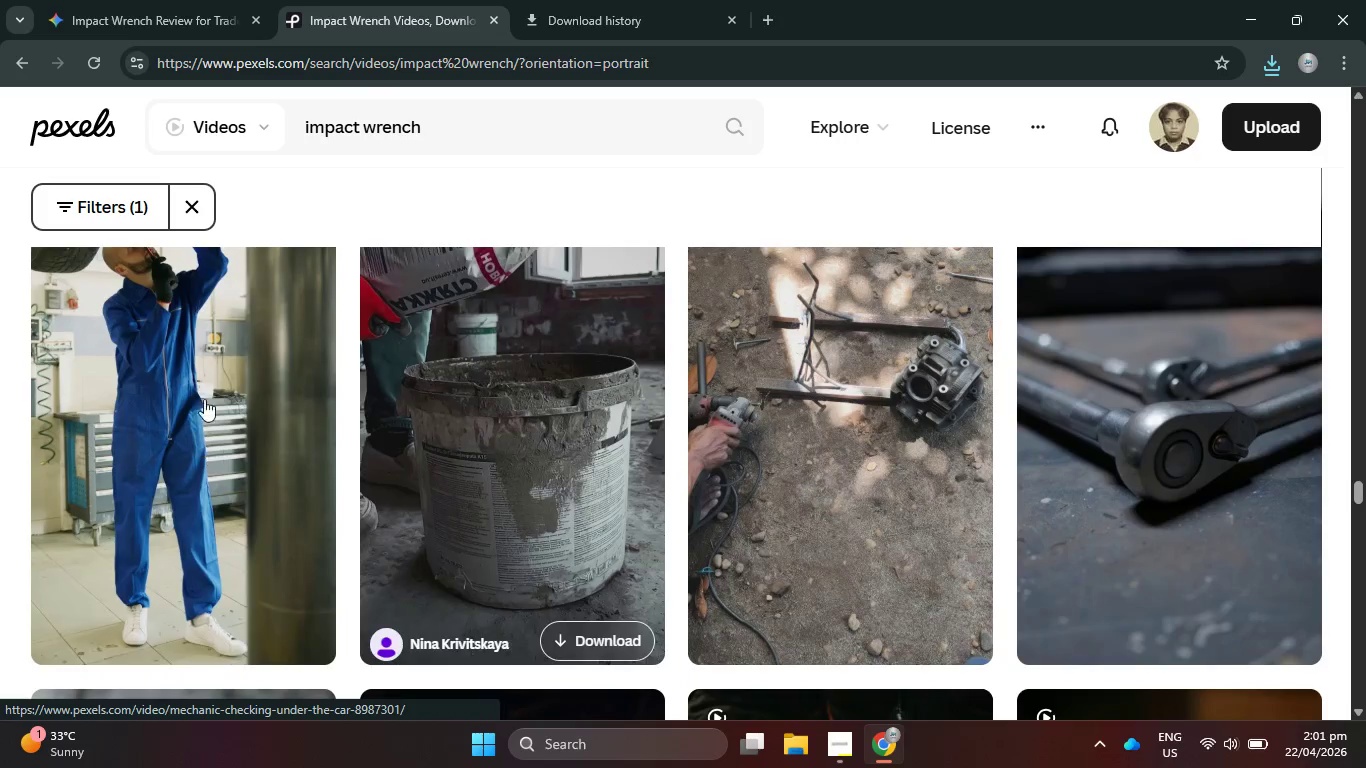 
wait(15.78)
 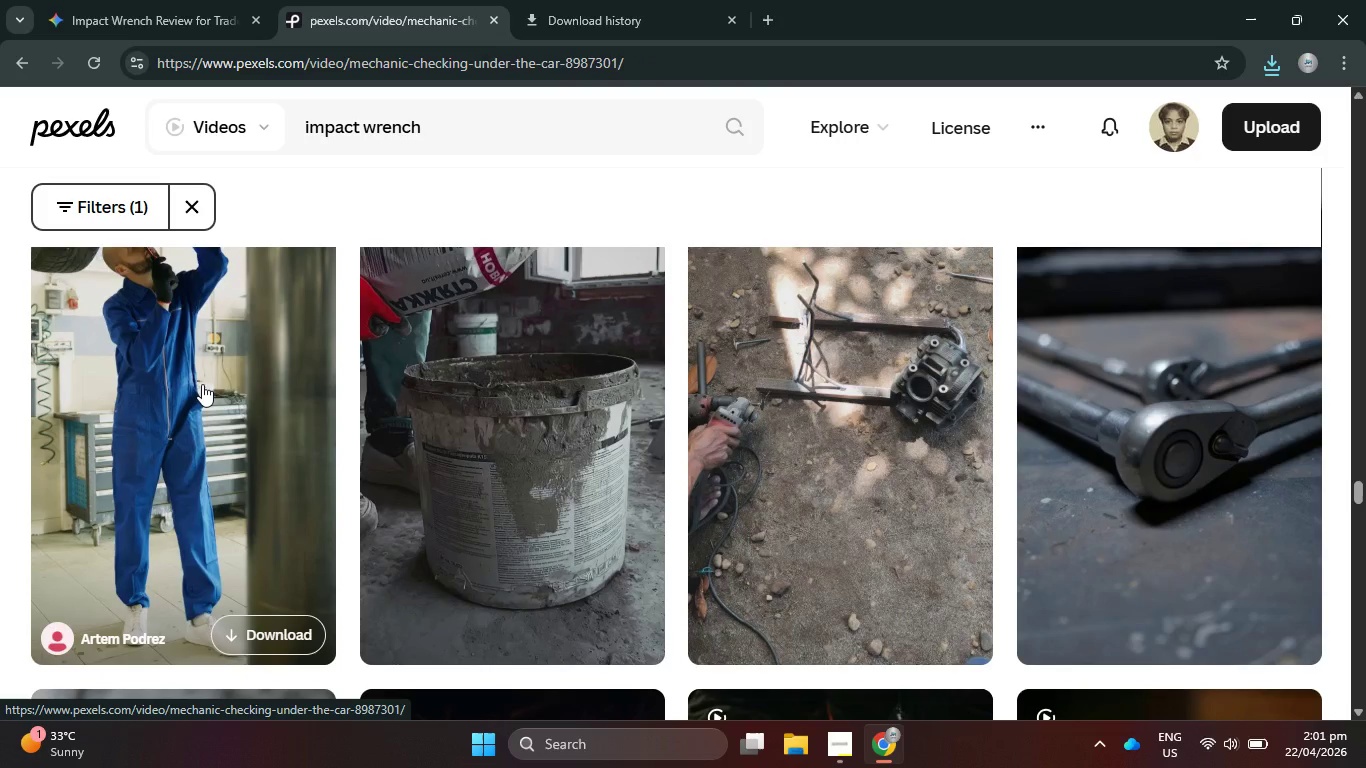 
scroll: coordinate [371, 530], scroll_direction: down, amount: 3.0
 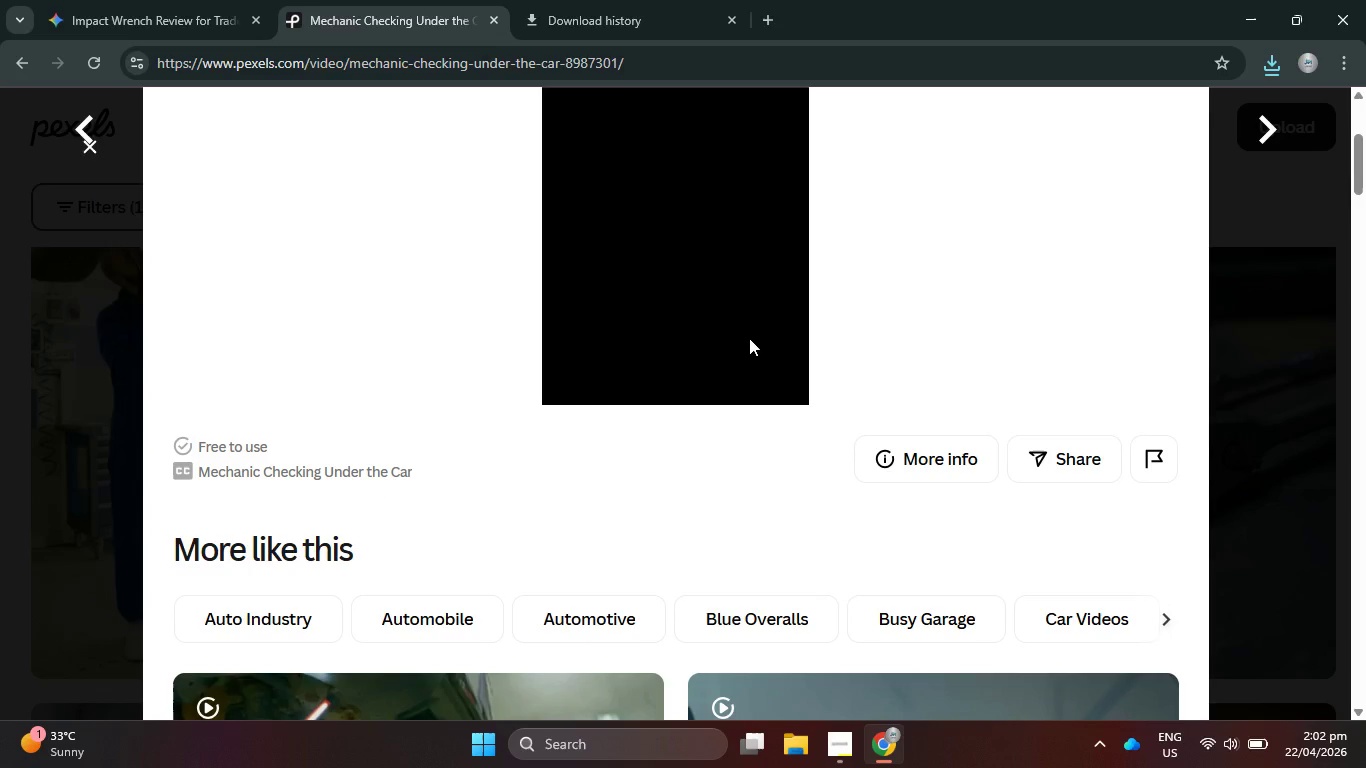 
wait(14.21)
 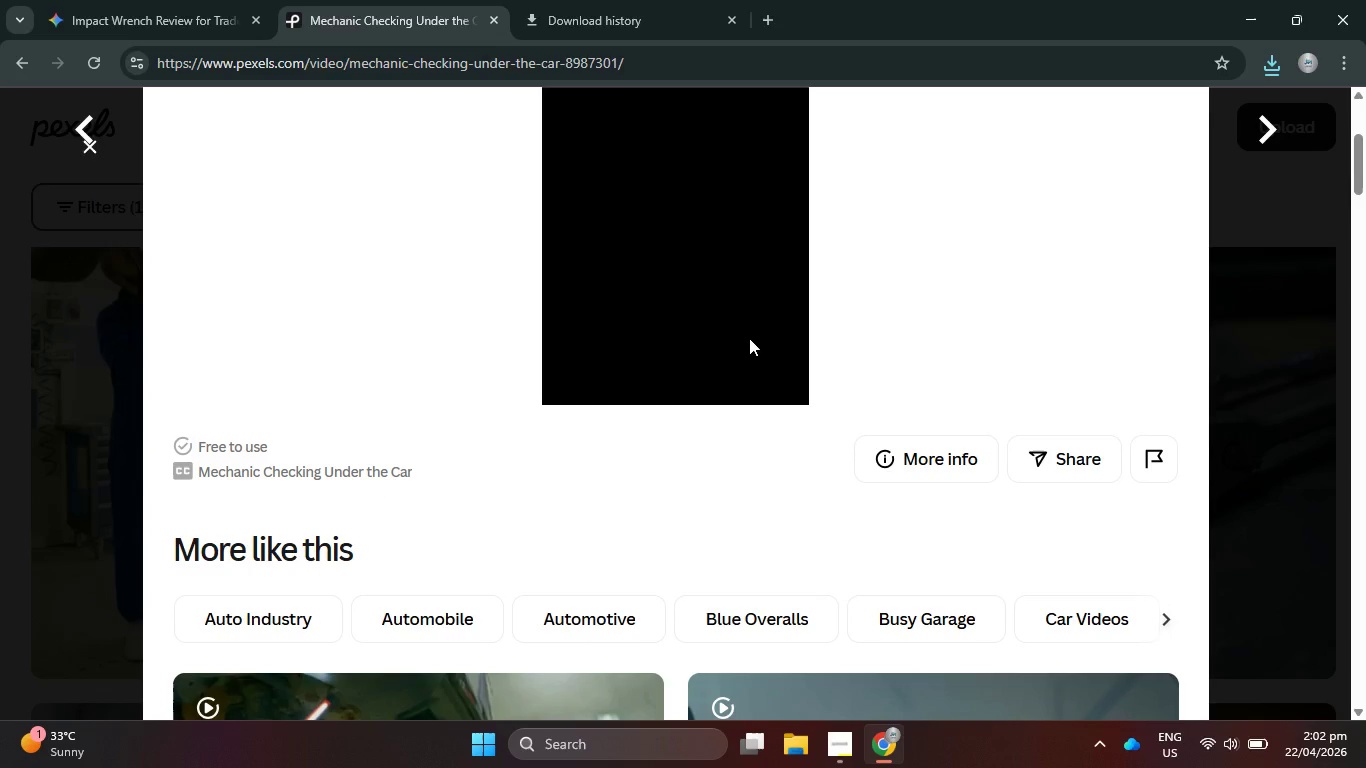 
scroll: coordinate [872, 405], scroll_direction: down, amount: 15.0
 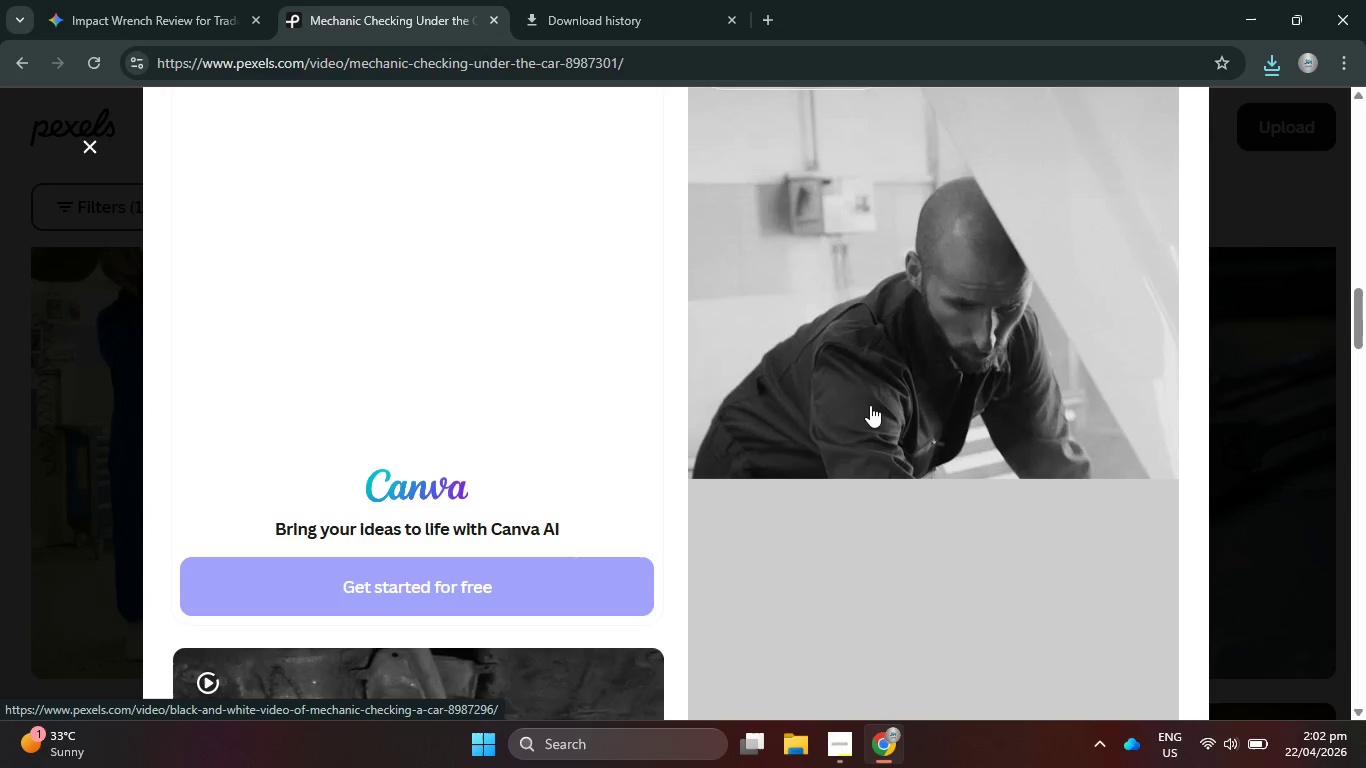 
wait(8.42)
 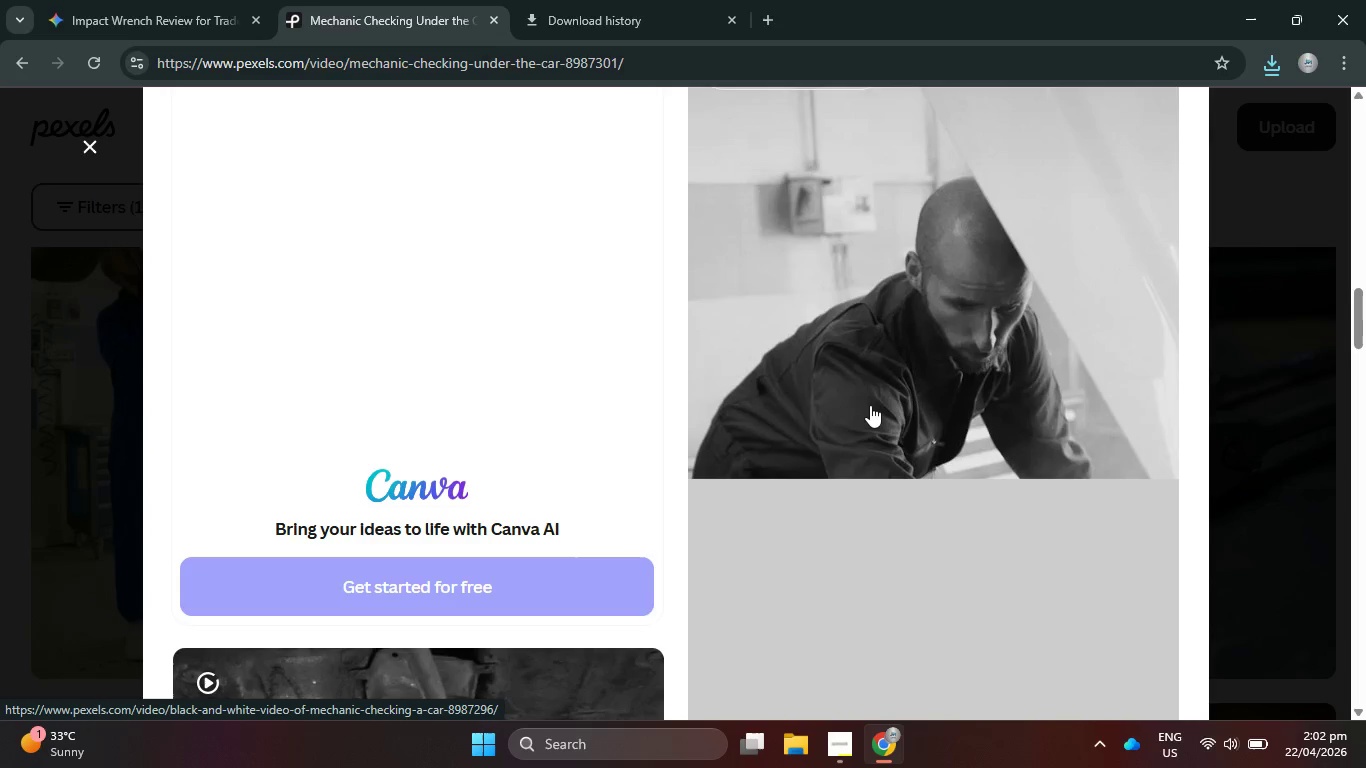 
scroll: coordinate [955, 381], scroll_direction: down, amount: 8.0
 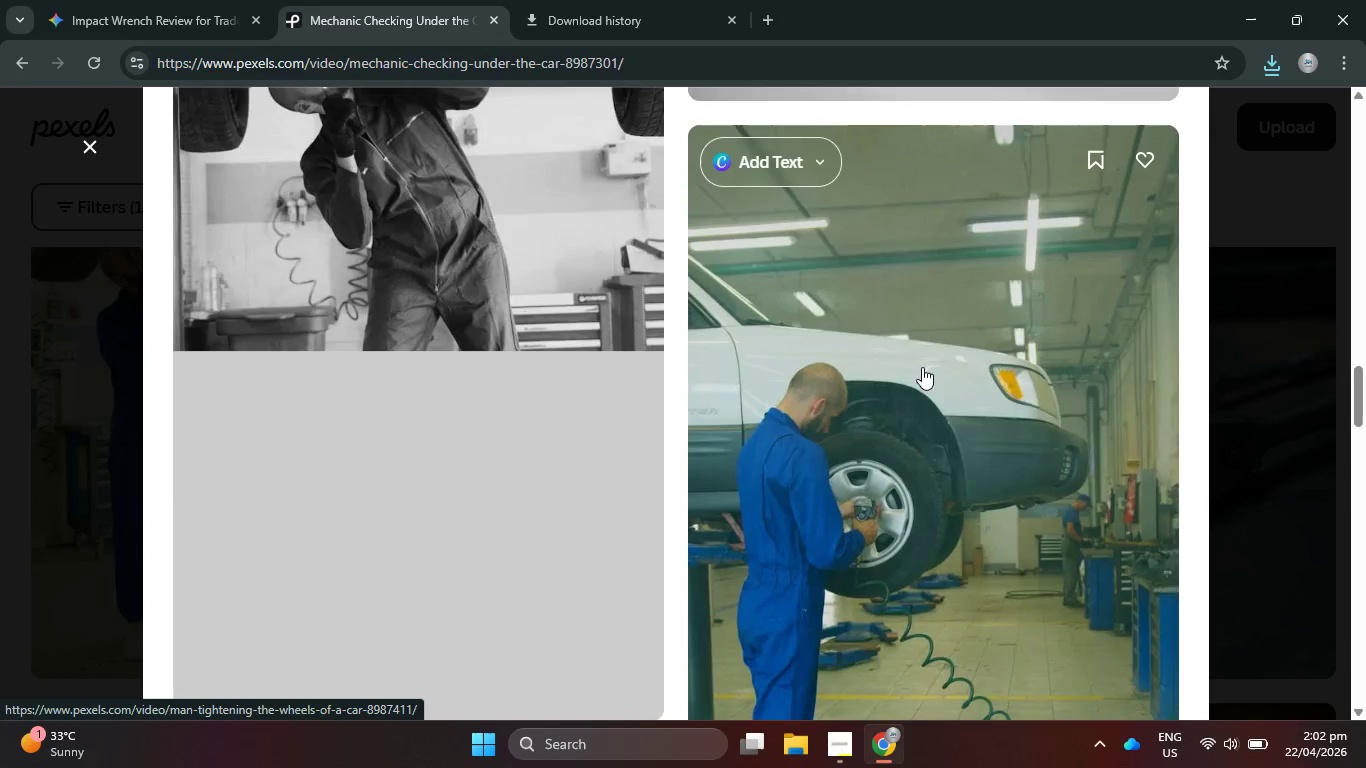 
scroll: coordinate [922, 367], scroll_direction: up, amount: 4.0
 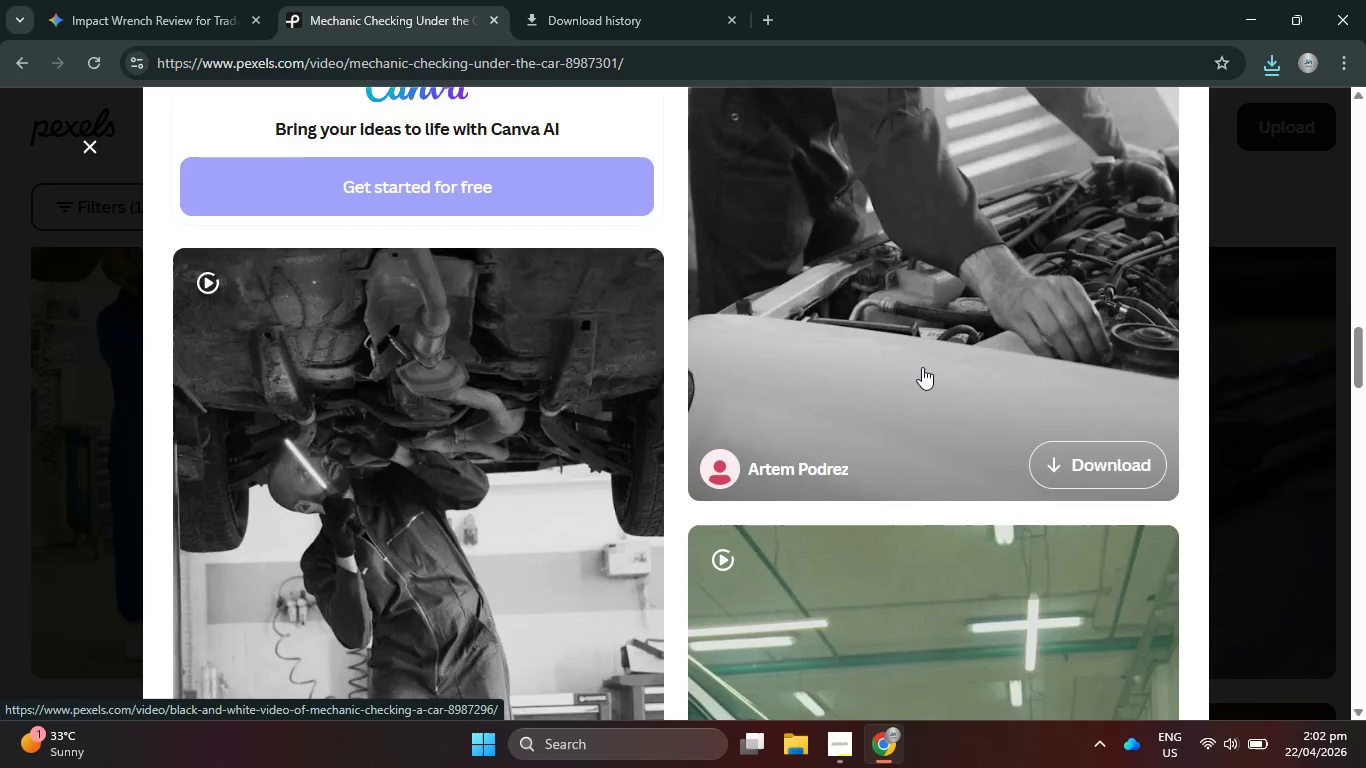 
scroll: coordinate [923, 364], scroll_direction: down, amount: 10.0
 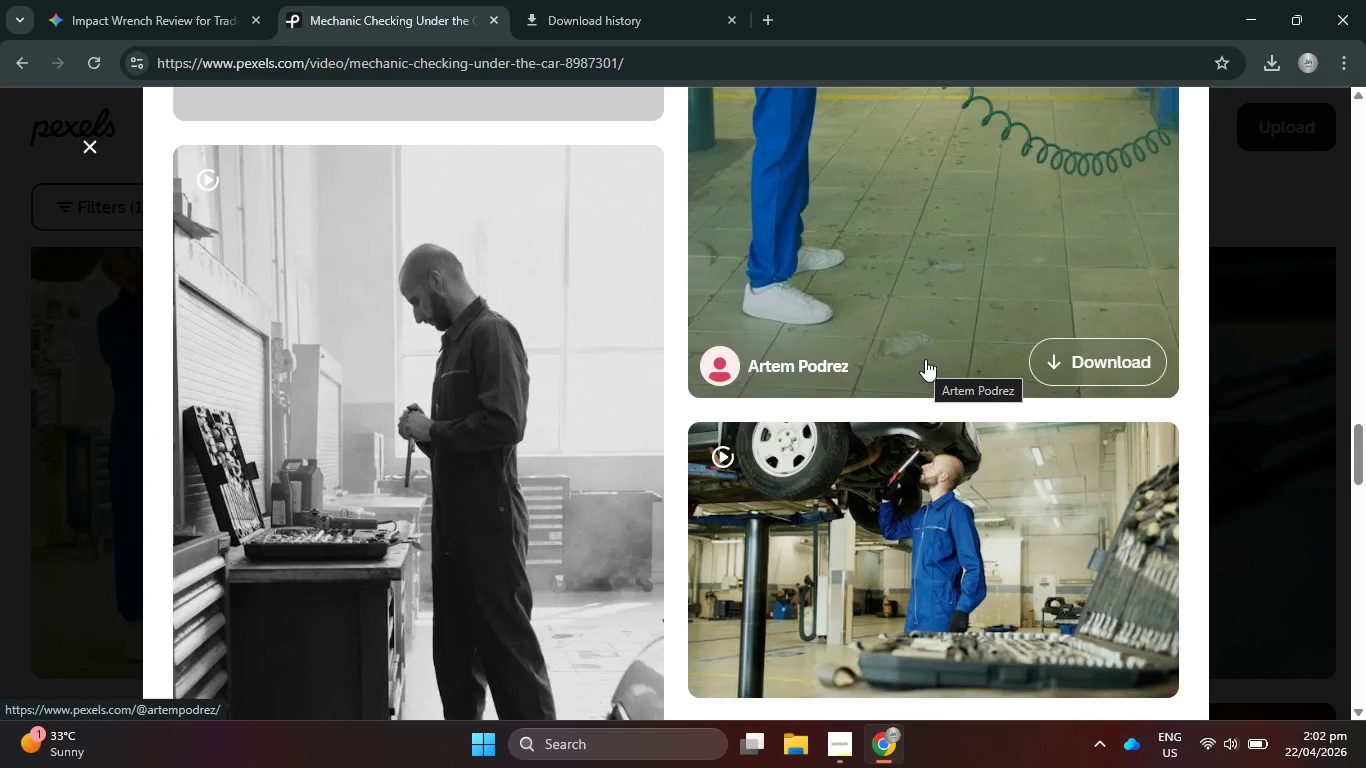 
left_click([976, 245])
 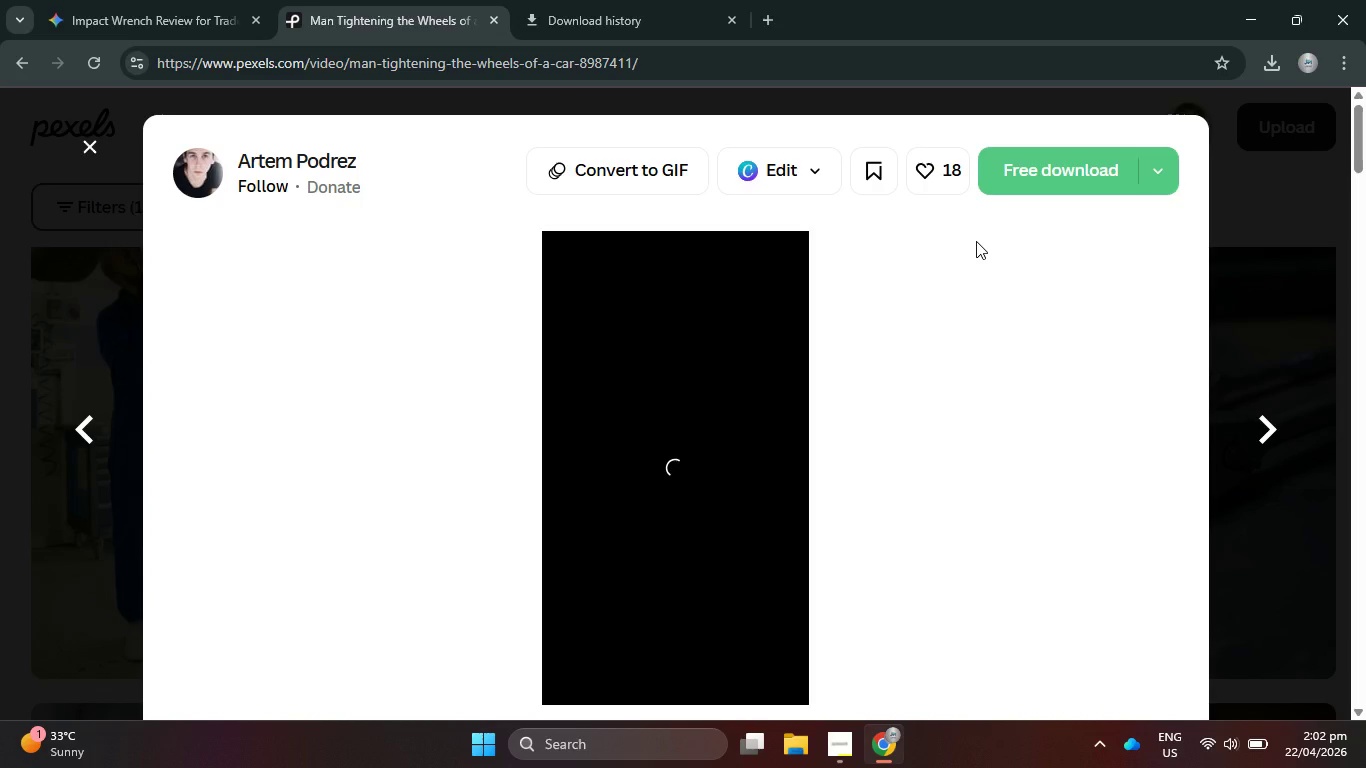 
wait(15.17)
 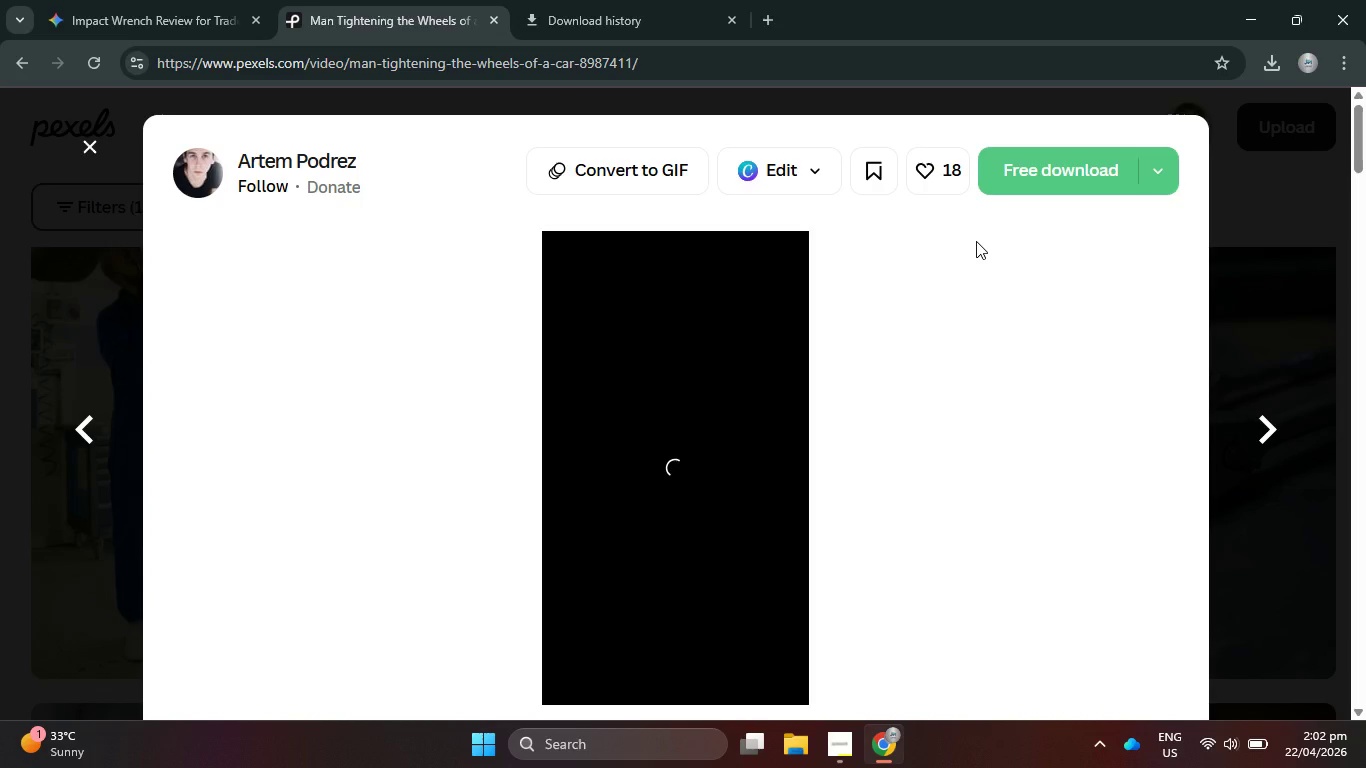 
scroll: coordinate [855, 473], scroll_direction: down, amount: 10.0
 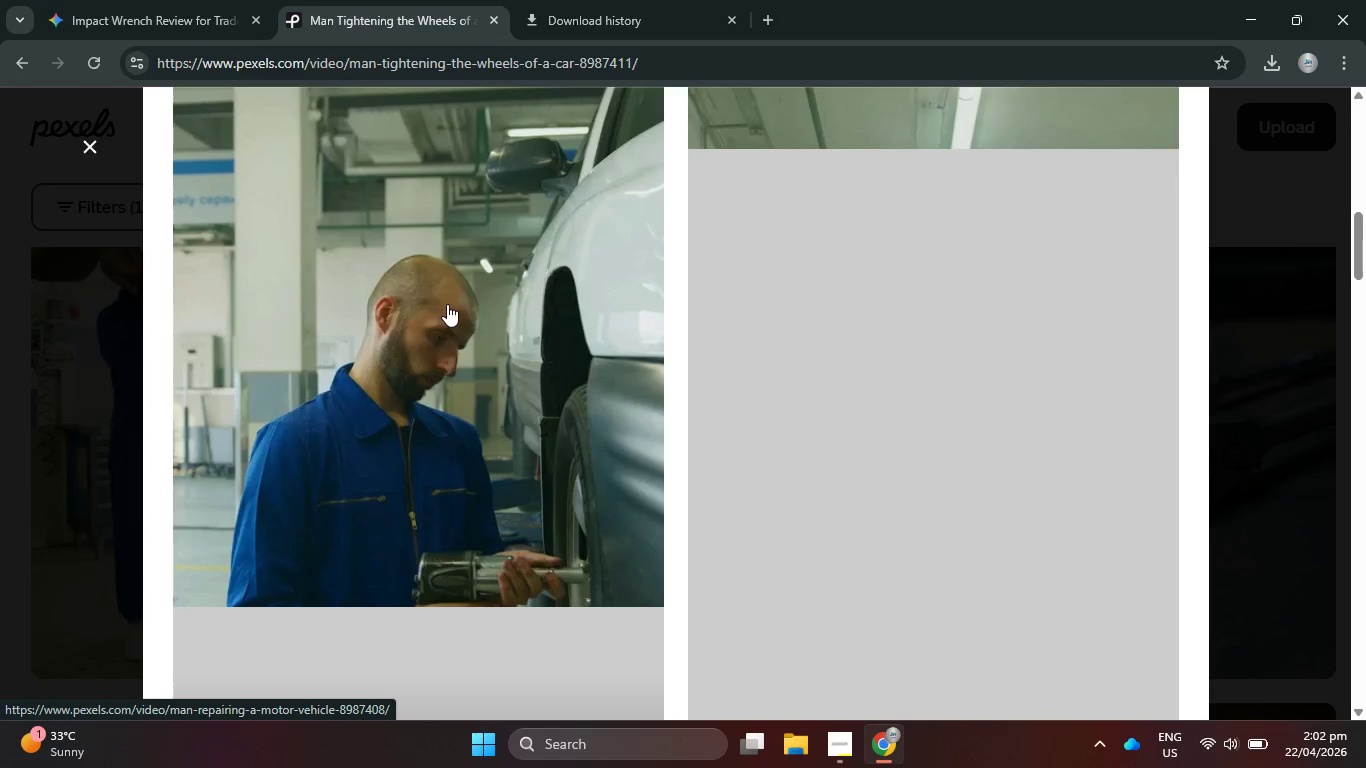 
left_click([449, 305])
 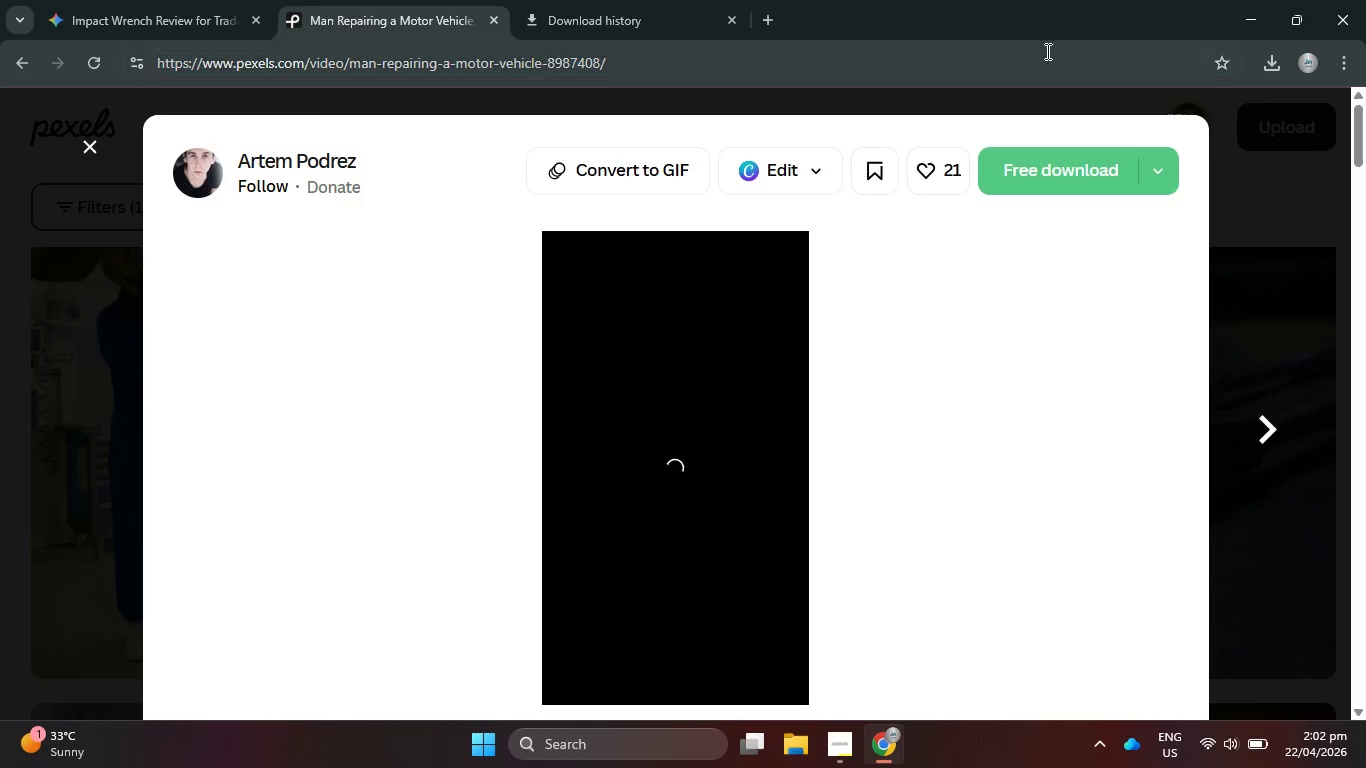 
wait(6.98)
 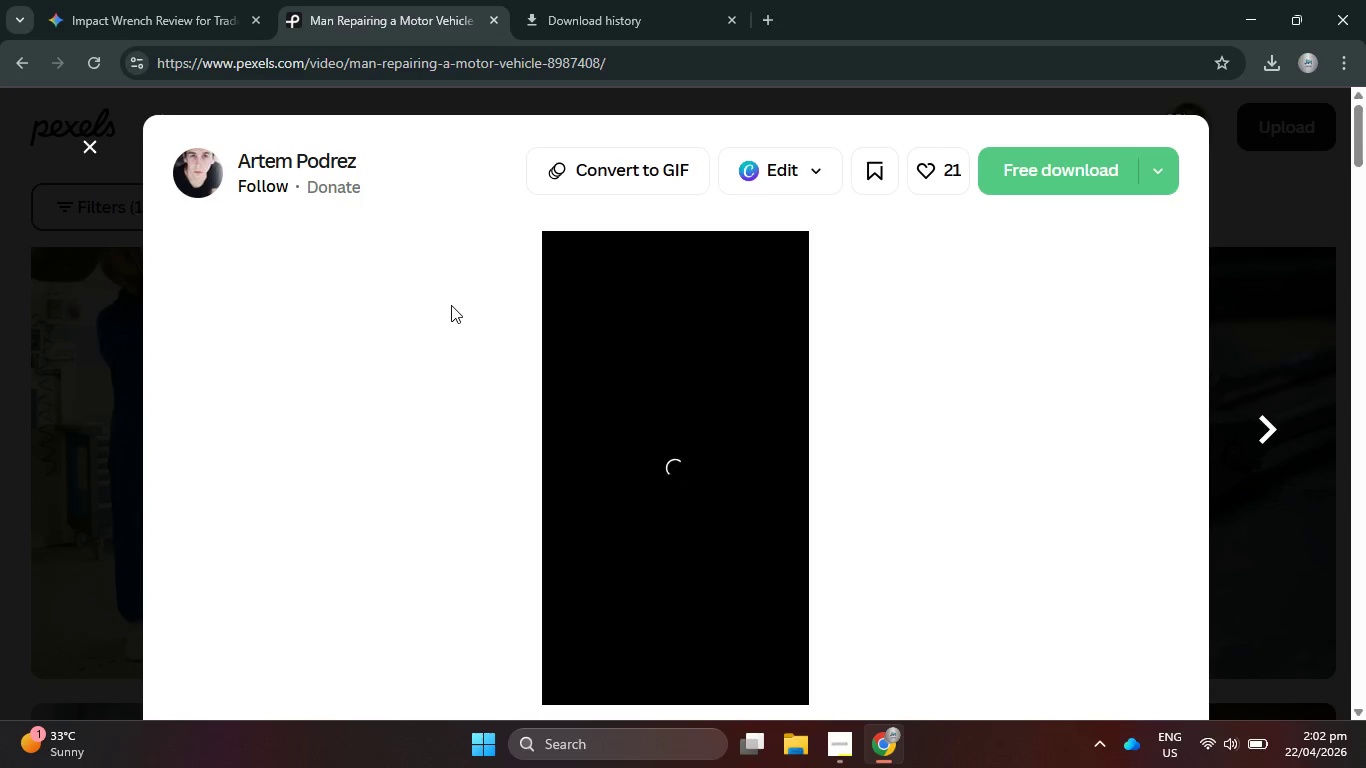 
left_click_drag(start_coordinate=[1064, 176], to_coordinate=[1063, 181])
 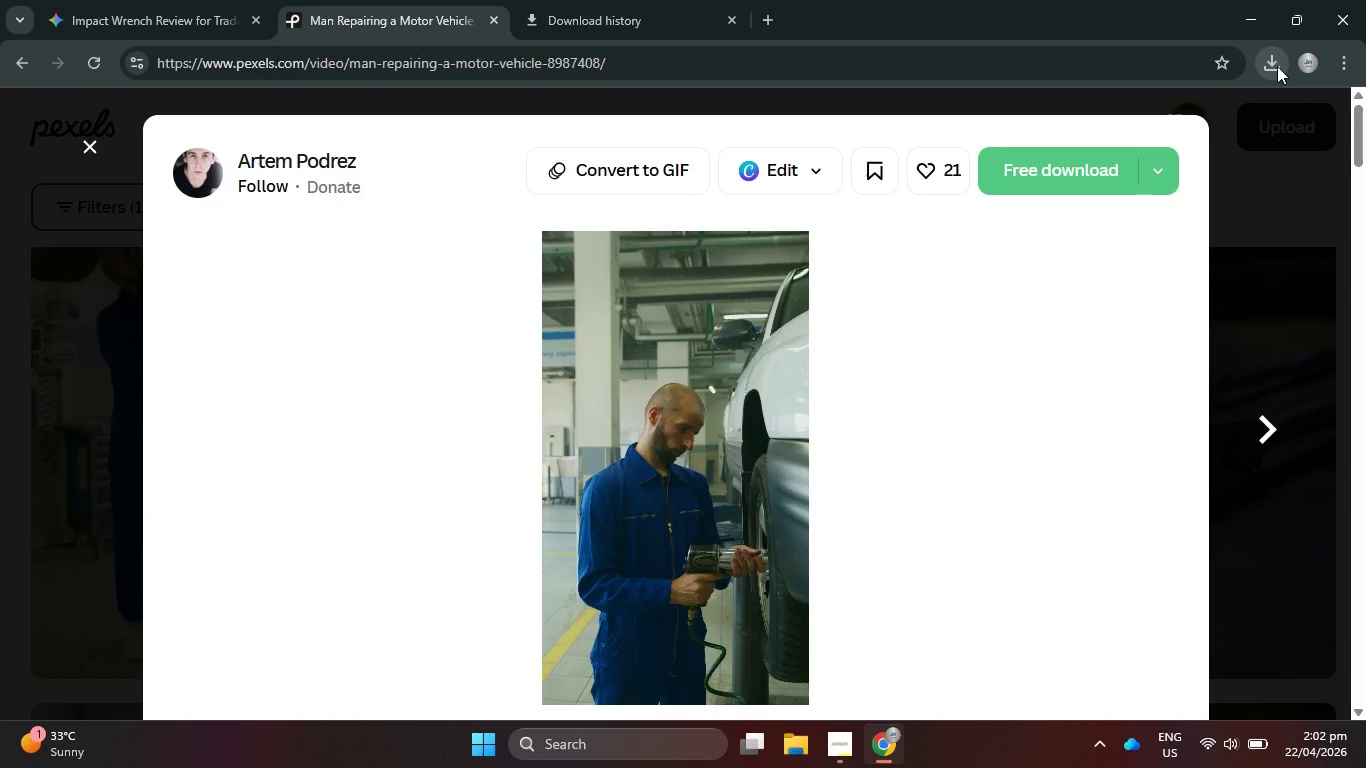 
left_click([1270, 63])
 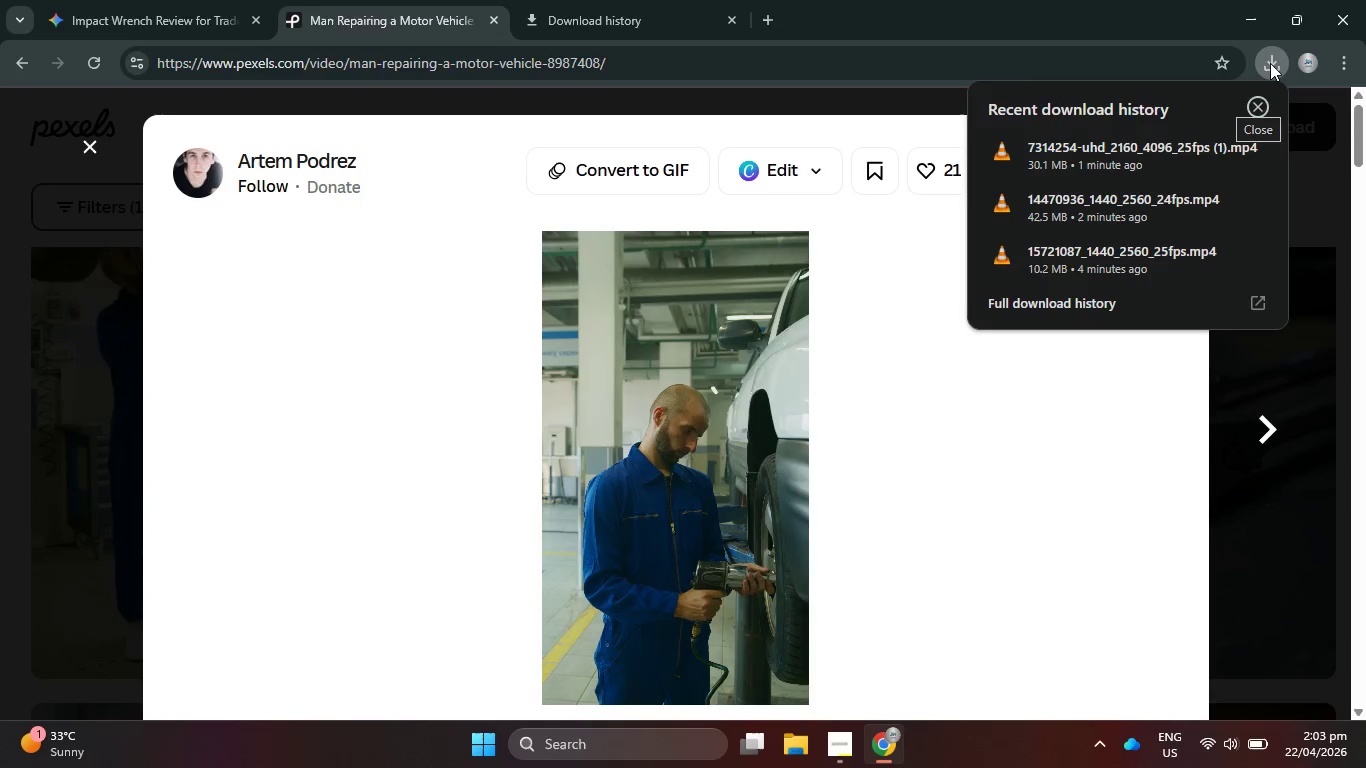 
wait(6.55)
 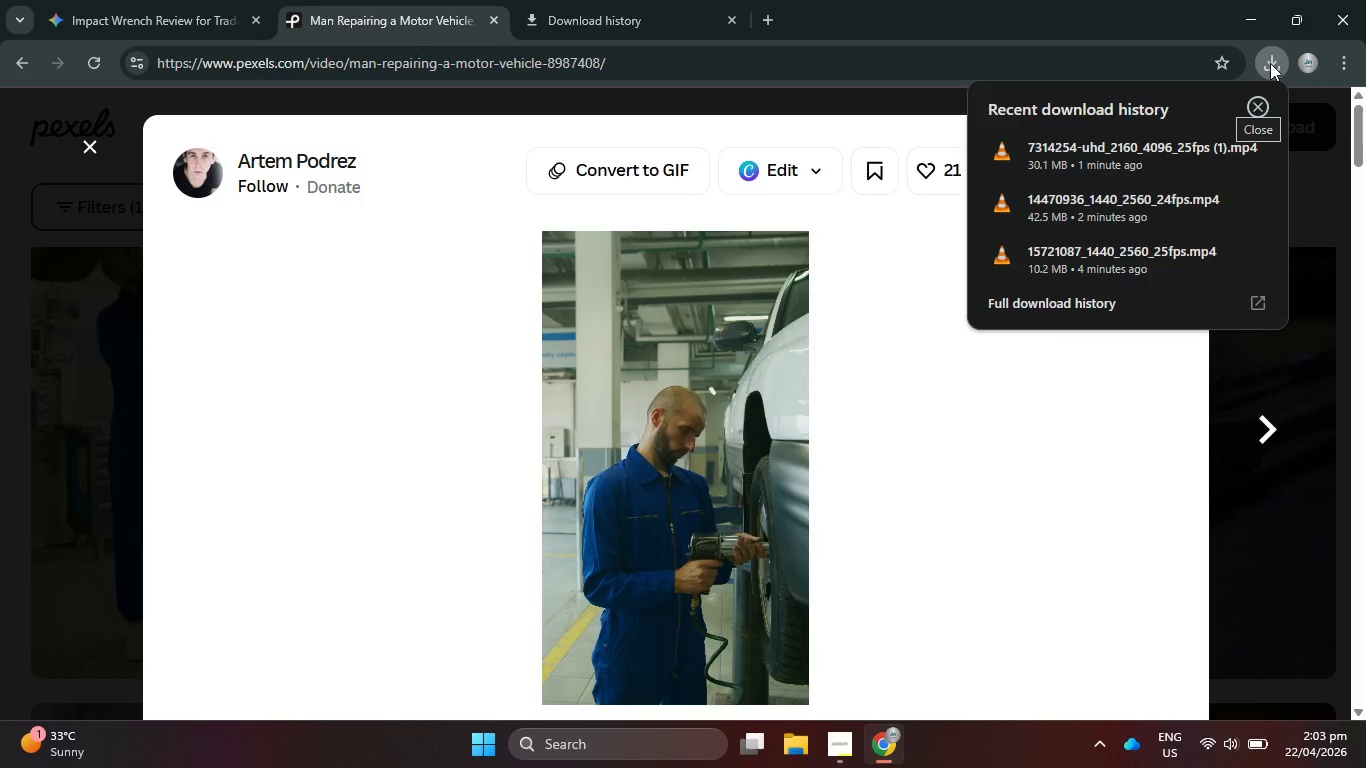 
left_click([1175, 157])
 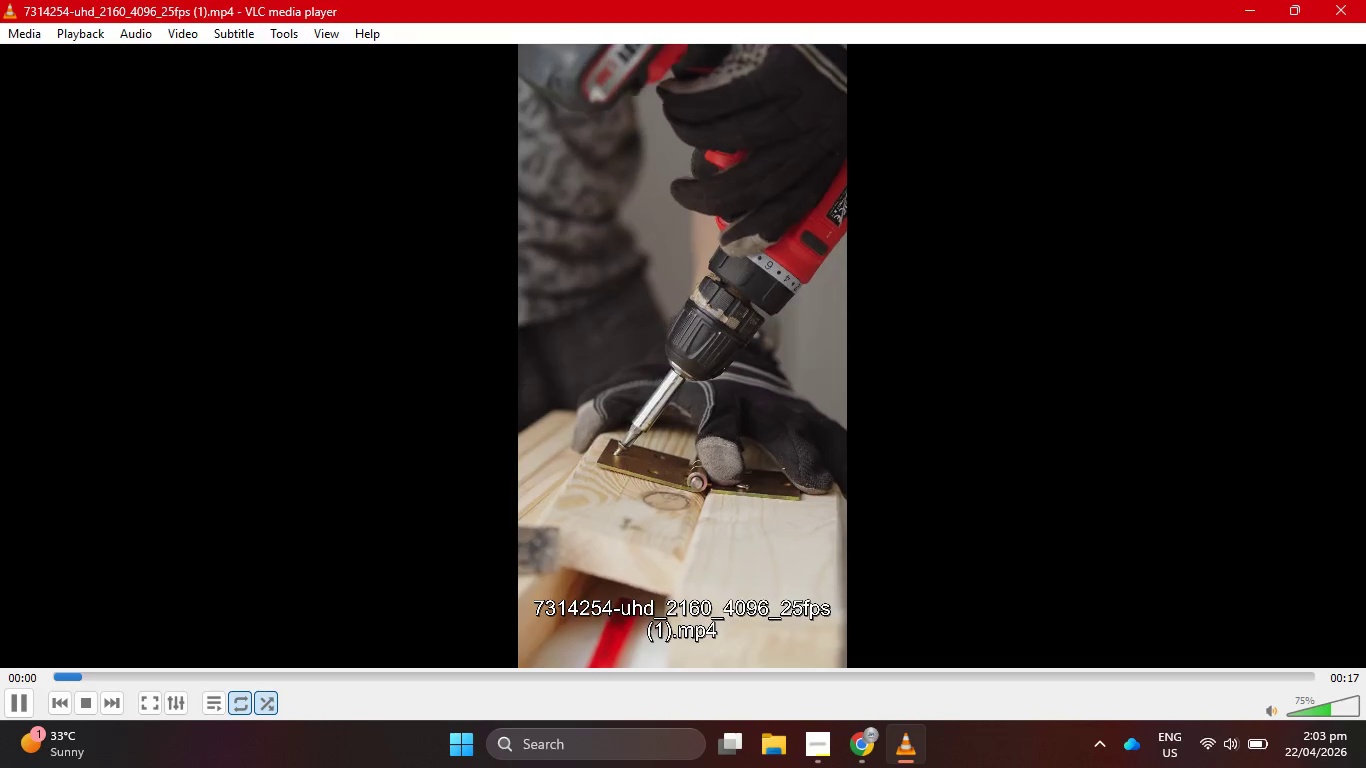 
left_click([1340, 12])
 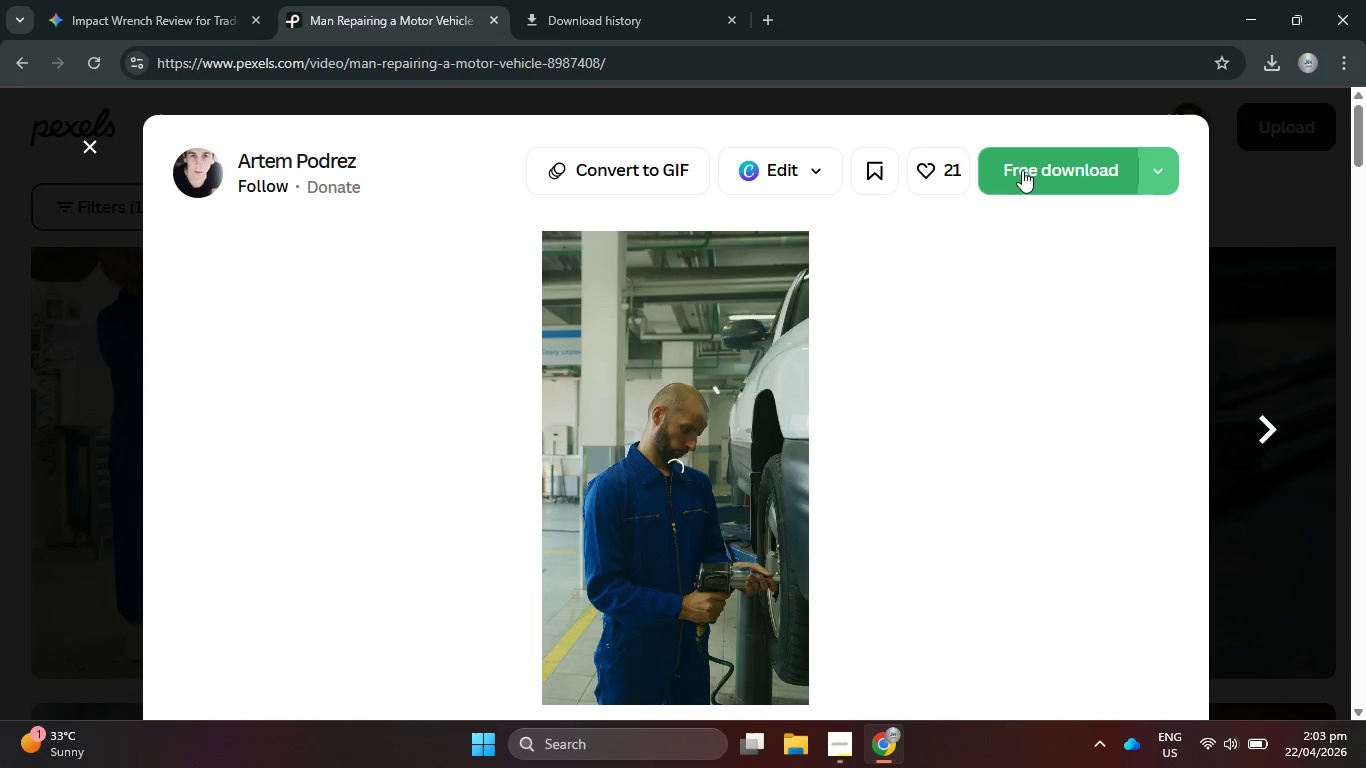 
left_click([1031, 161])
 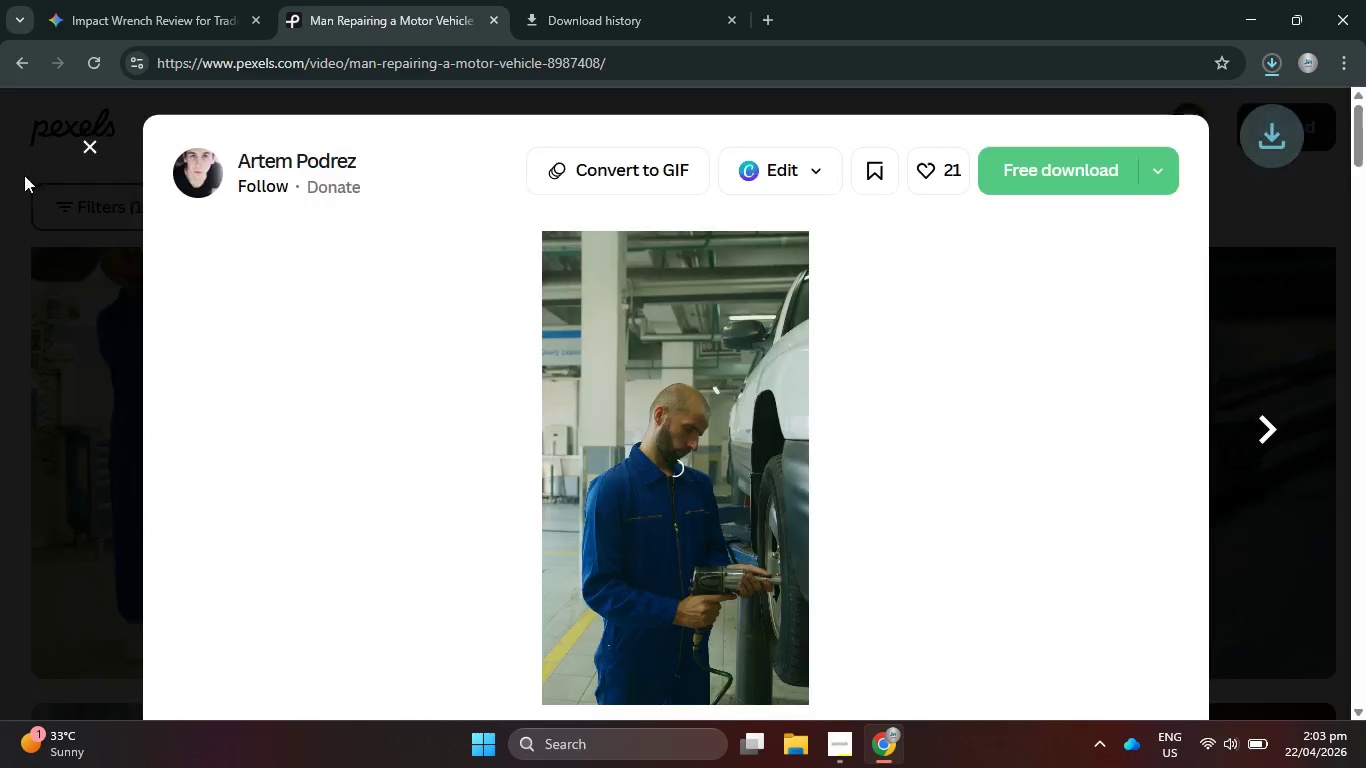 
left_click([92, 144])
 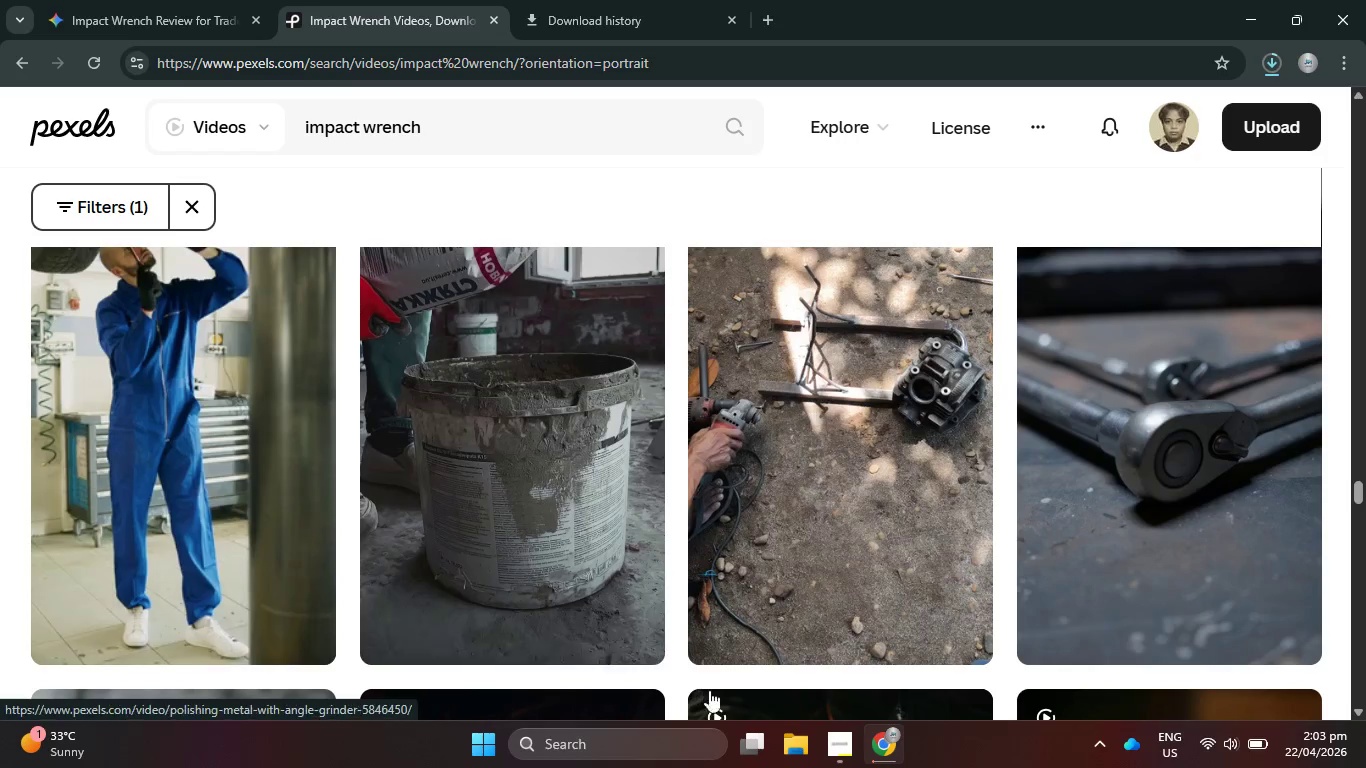 
left_click([841, 747])